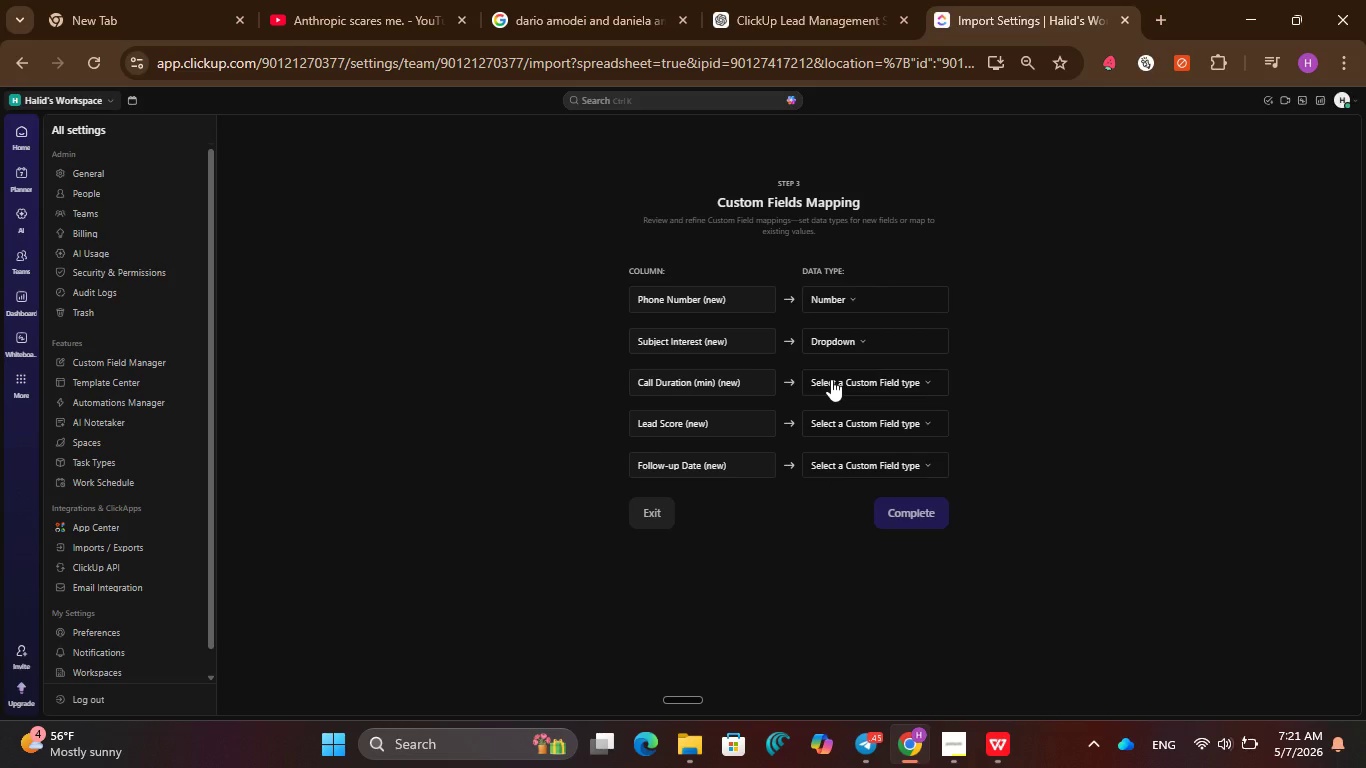 
left_click([831, 379])
 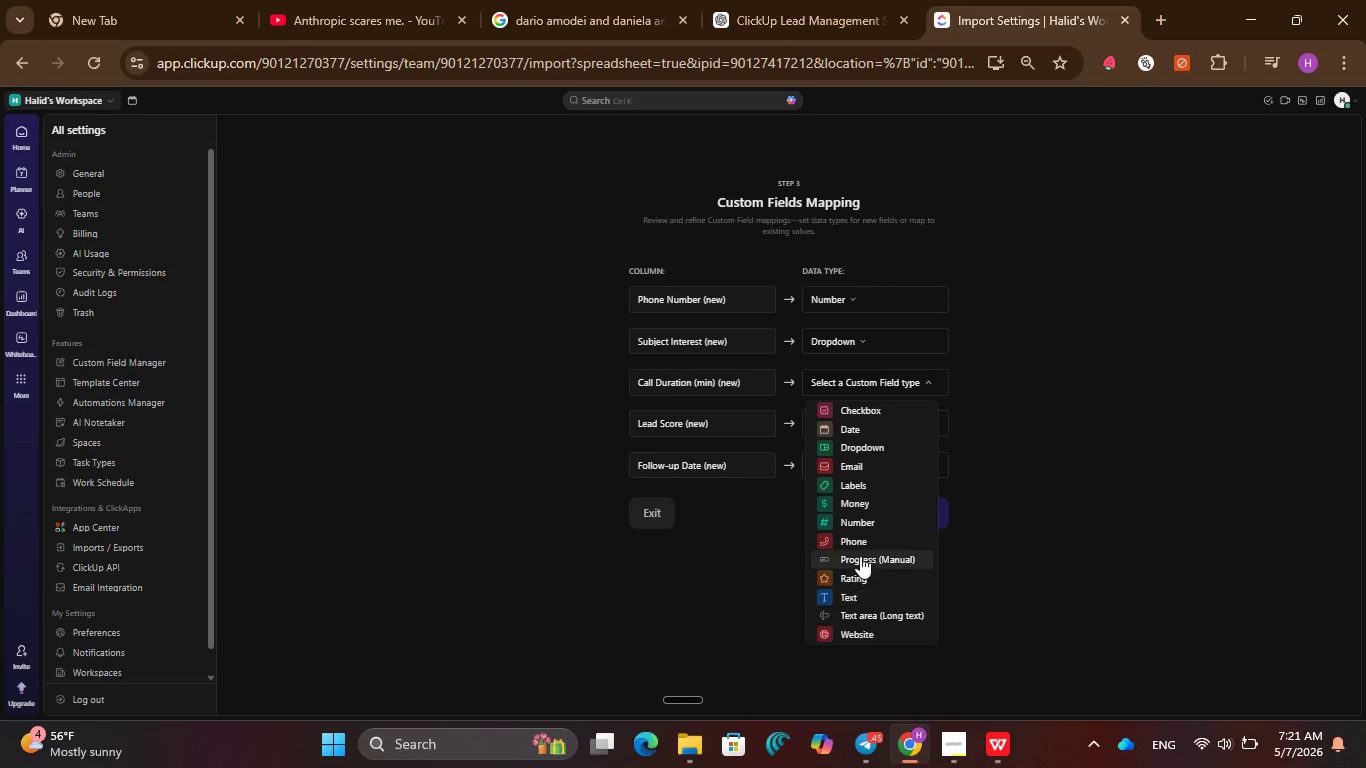 
left_click([860, 529])
 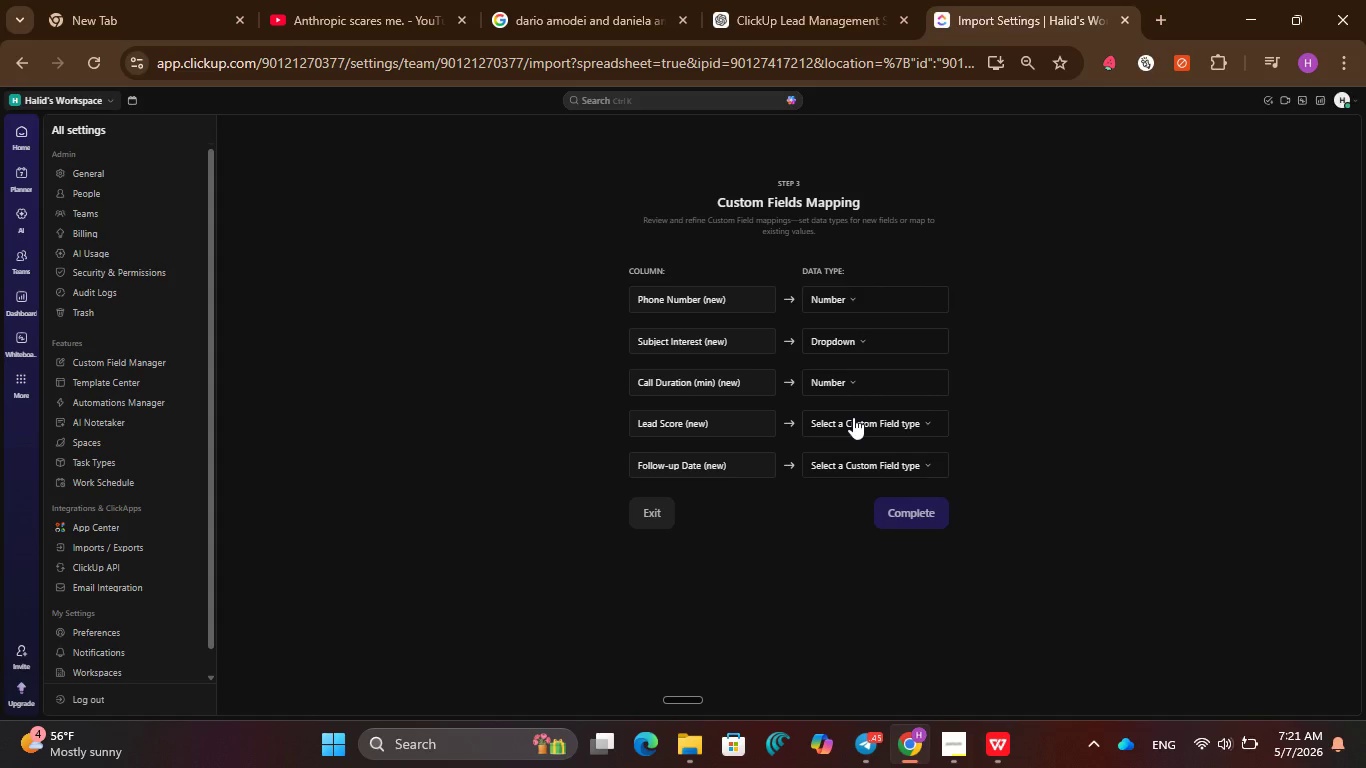 
left_click([853, 417])
 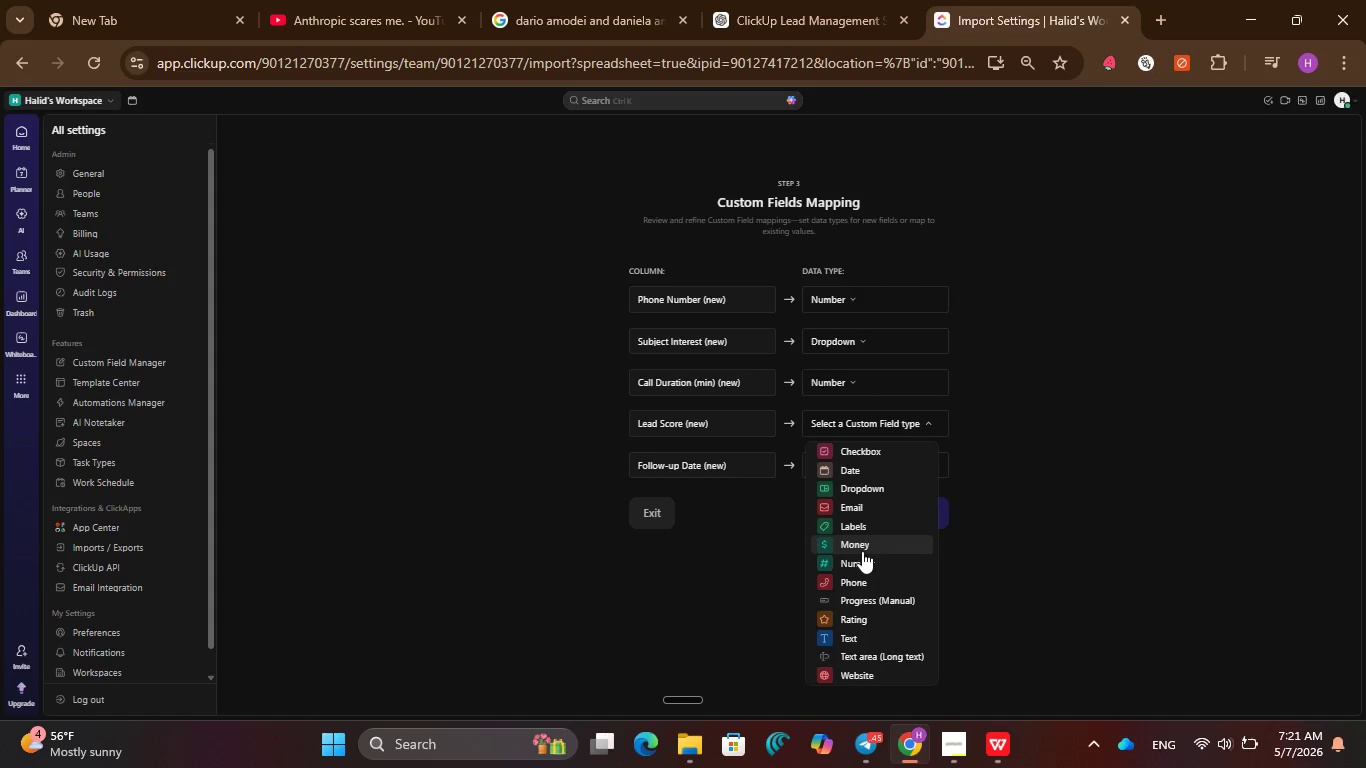 
left_click([863, 570])
 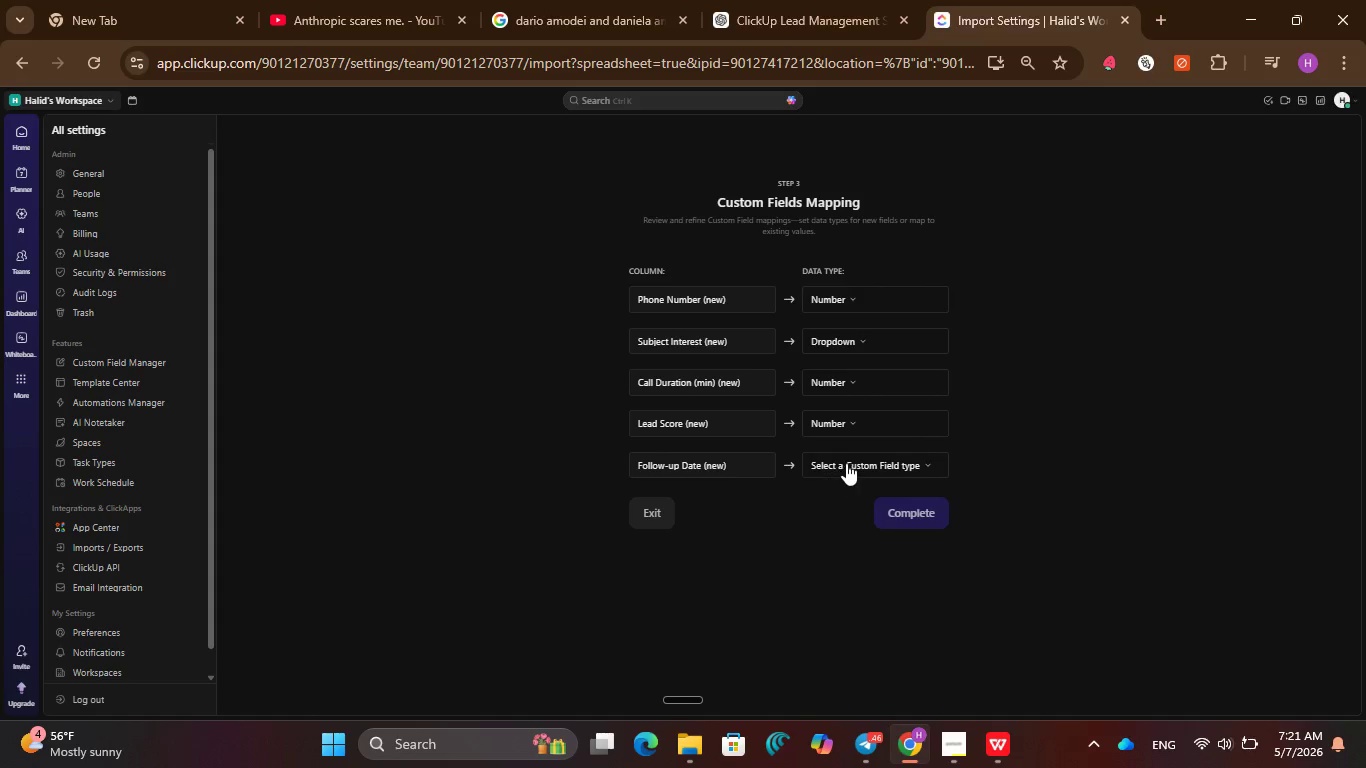 
left_click([846, 463])
 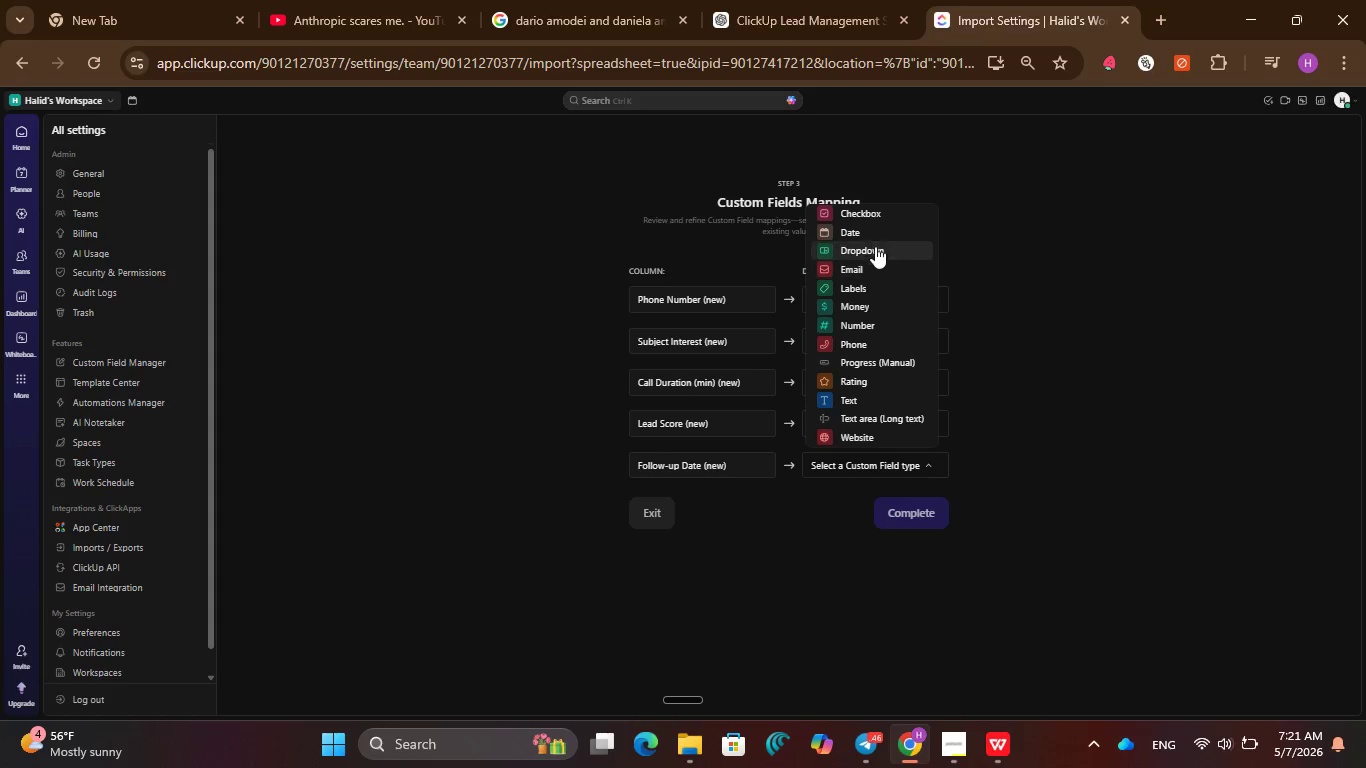 
left_click([875, 227])
 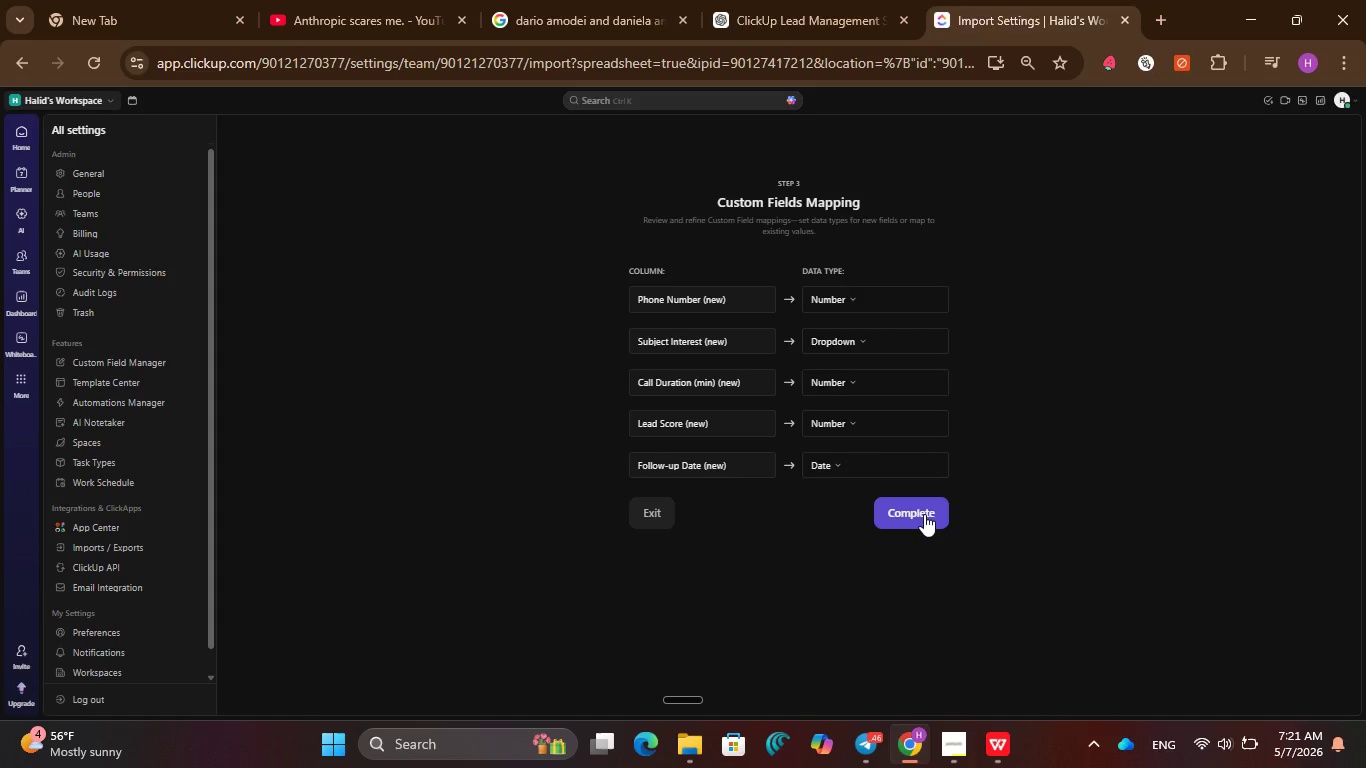 
left_click([924, 514])
 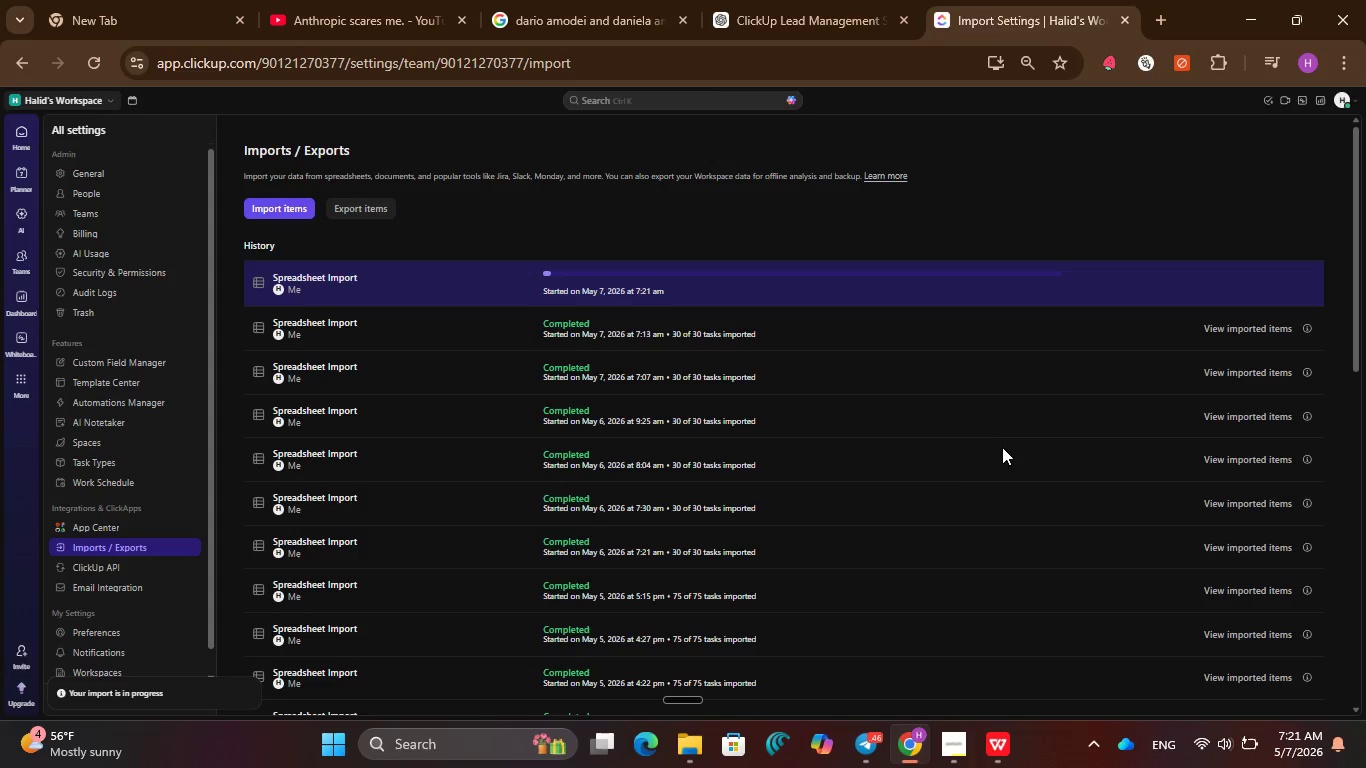 
wait(11.25)
 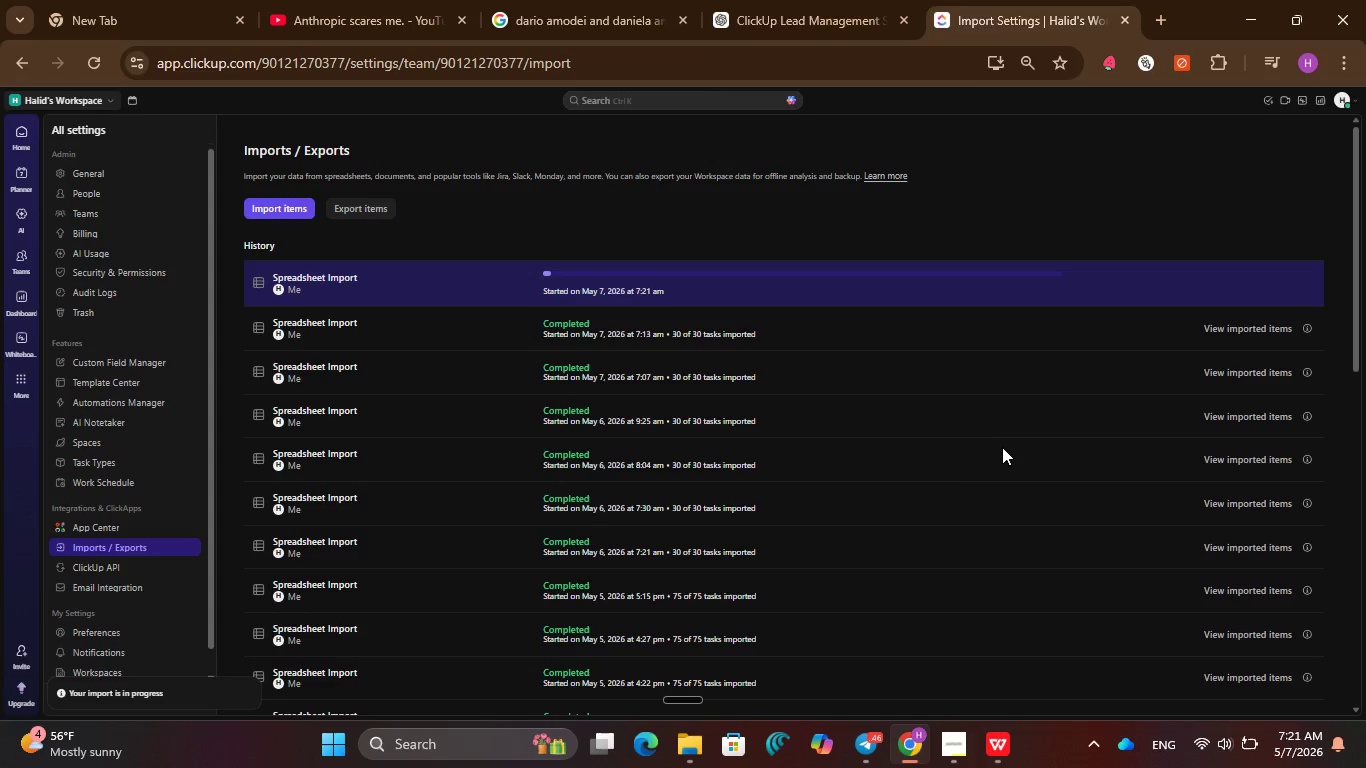 
scroll: coordinate [983, 502], scroll_direction: down, amount: 1.0
 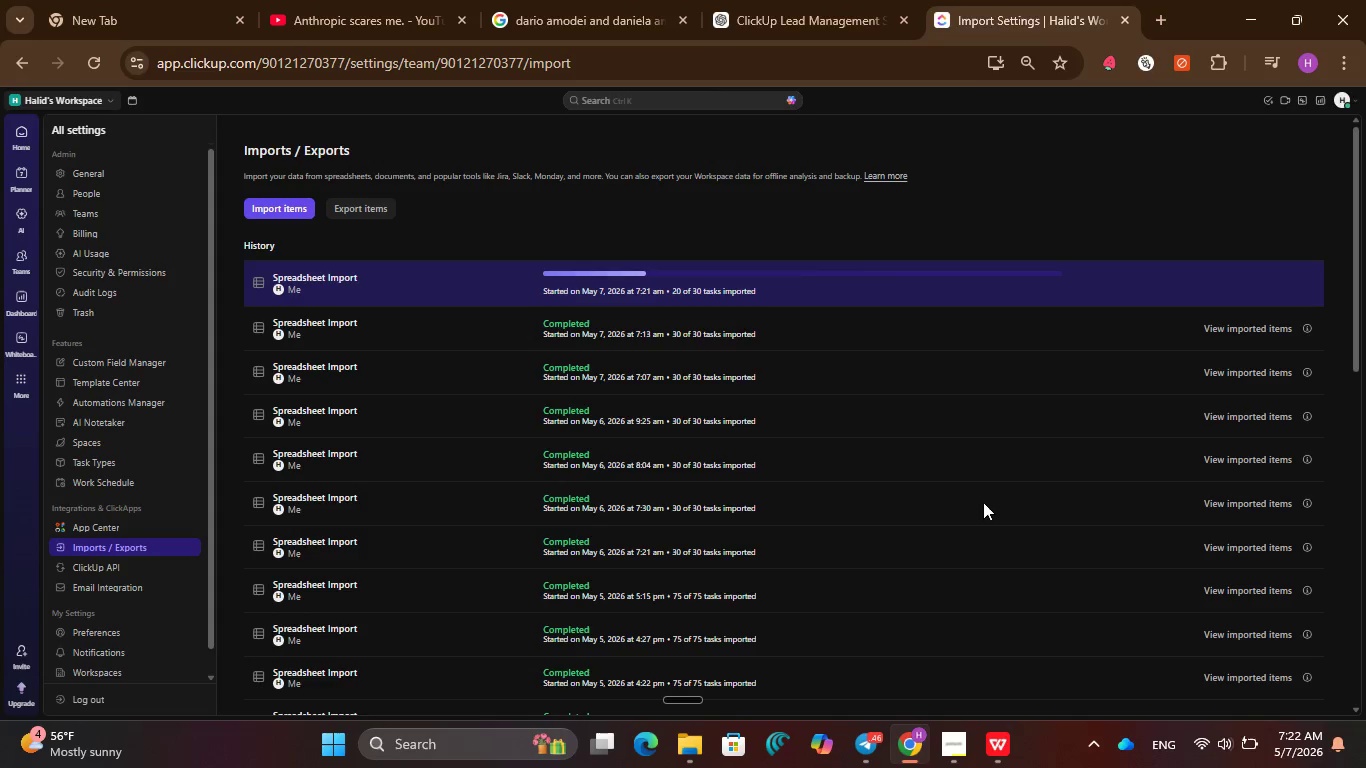 
wait(7.44)
 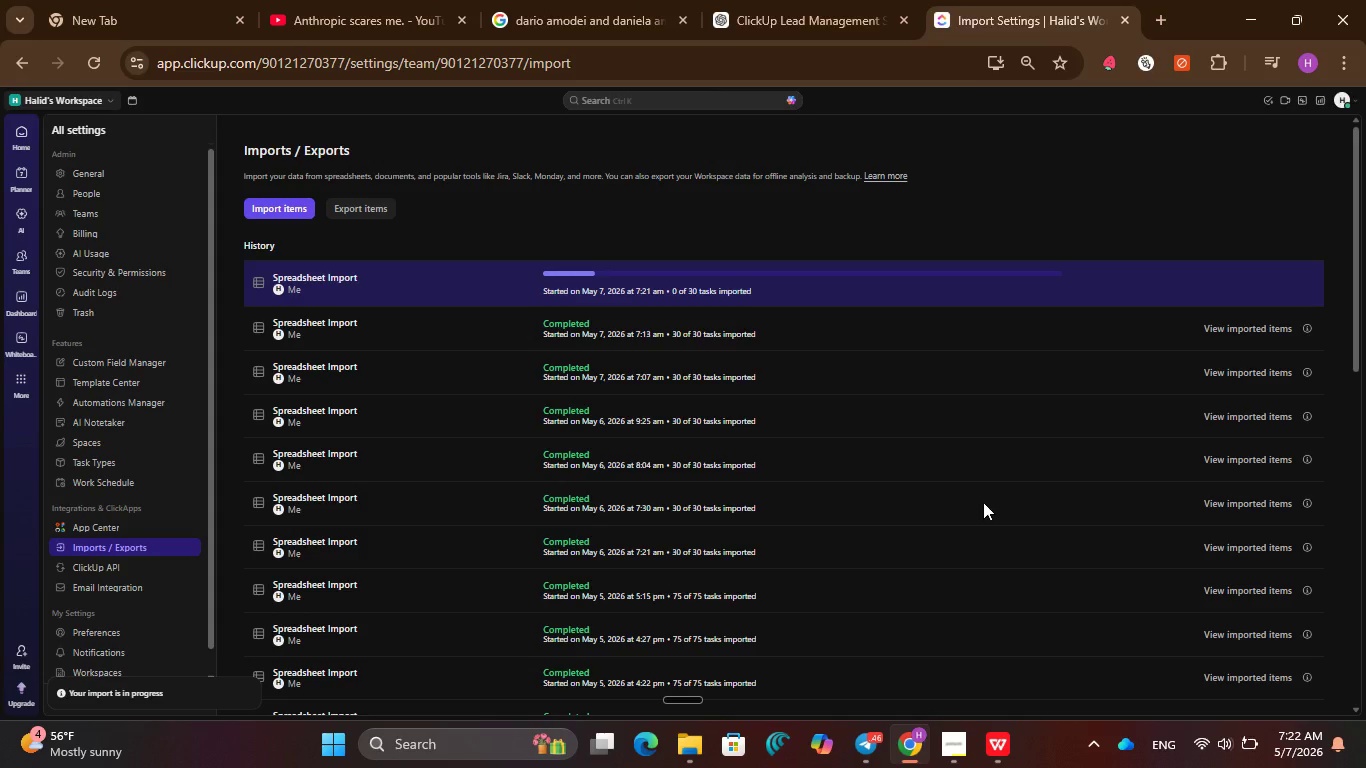 
scroll: coordinate [983, 506], scroll_direction: up, amount: 2.0
 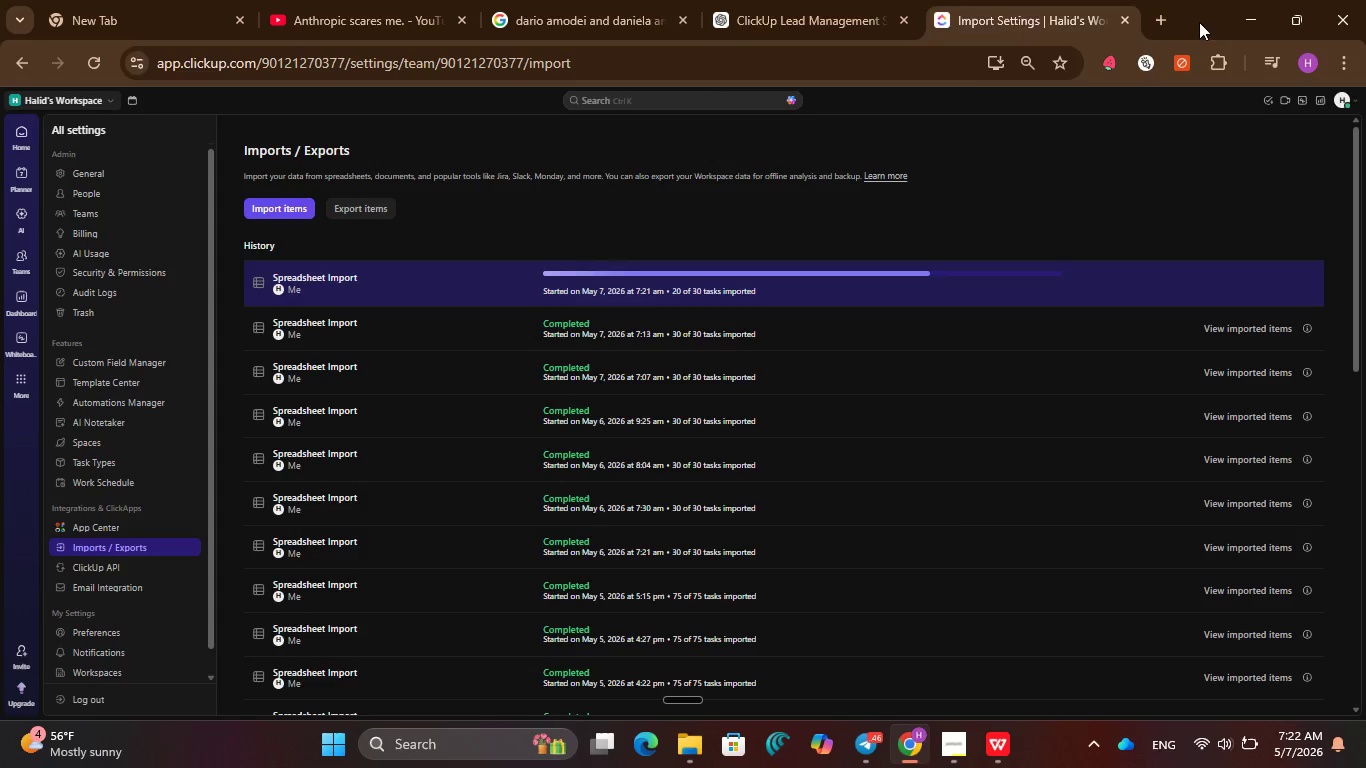 
left_click([1164, 18])
 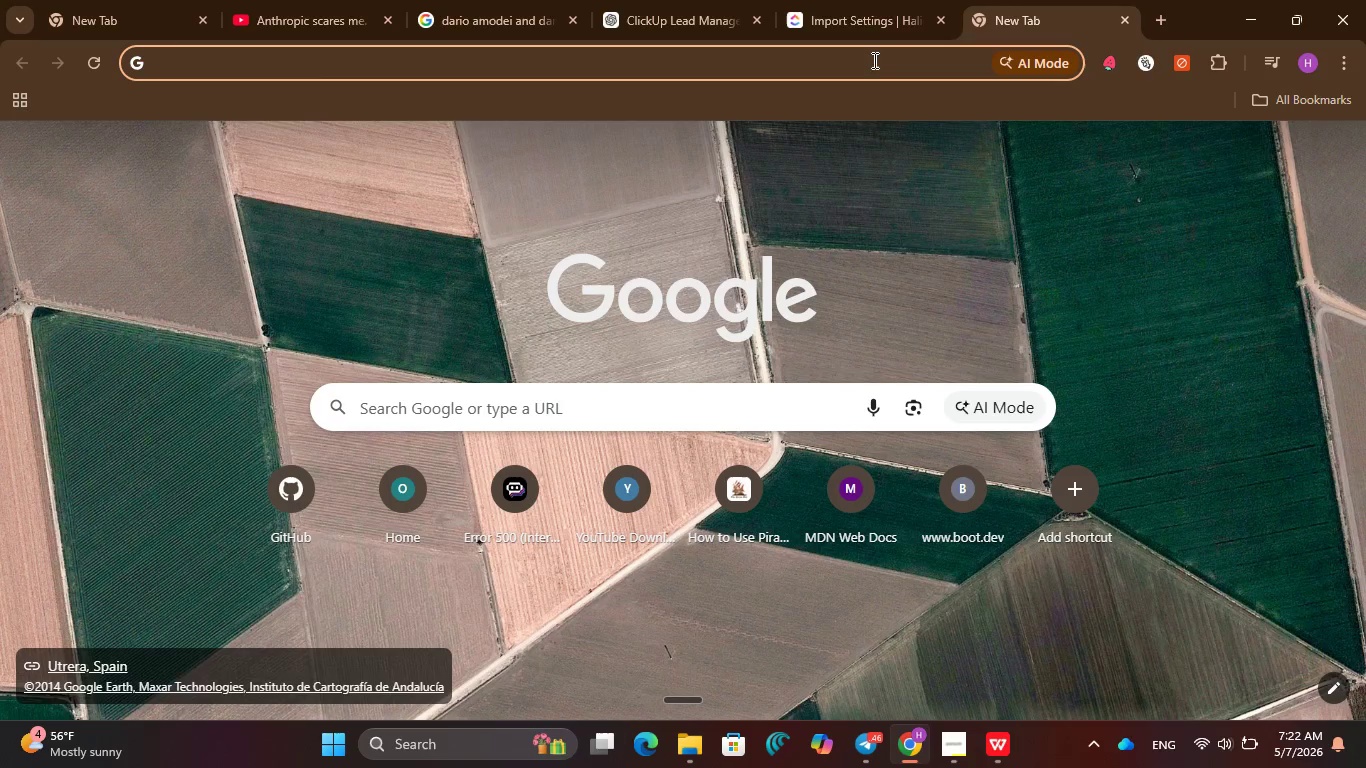 
left_click([872, 65])
 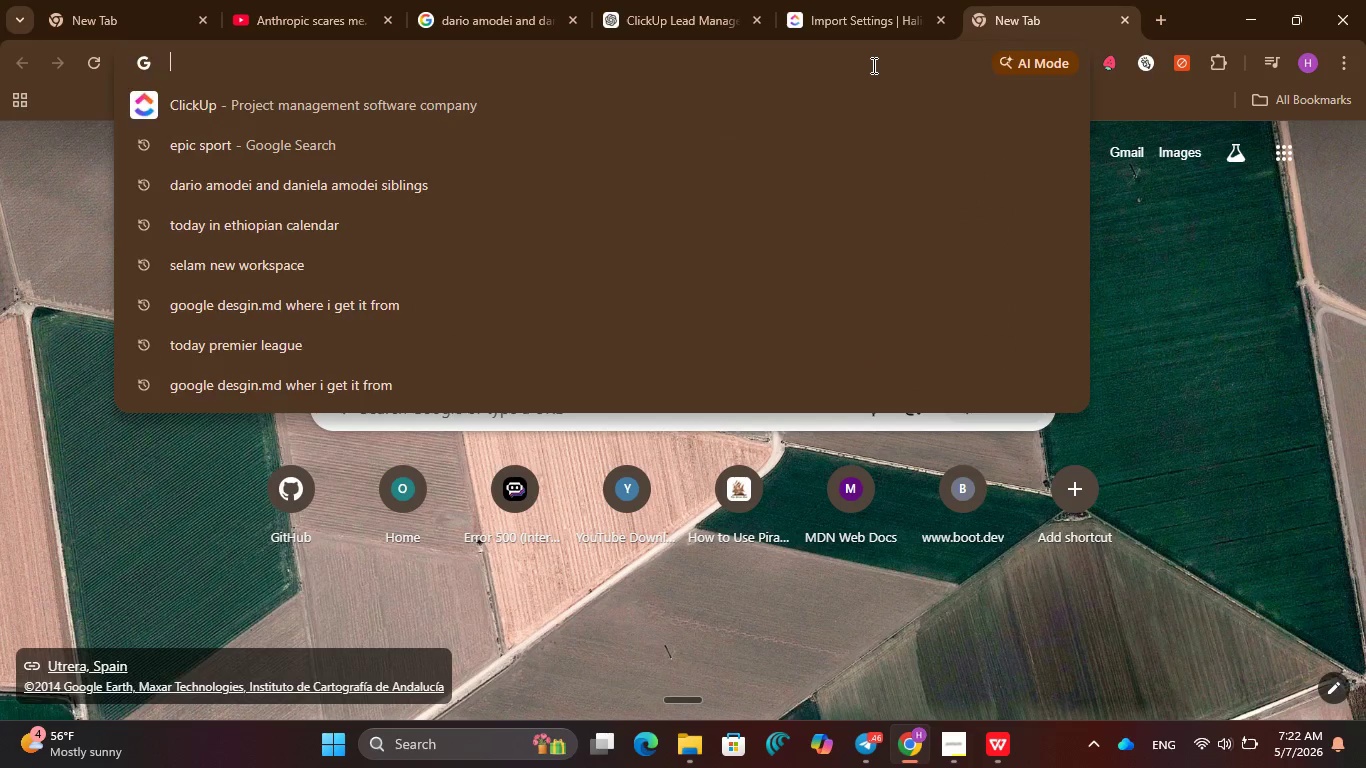 
type(ie)
 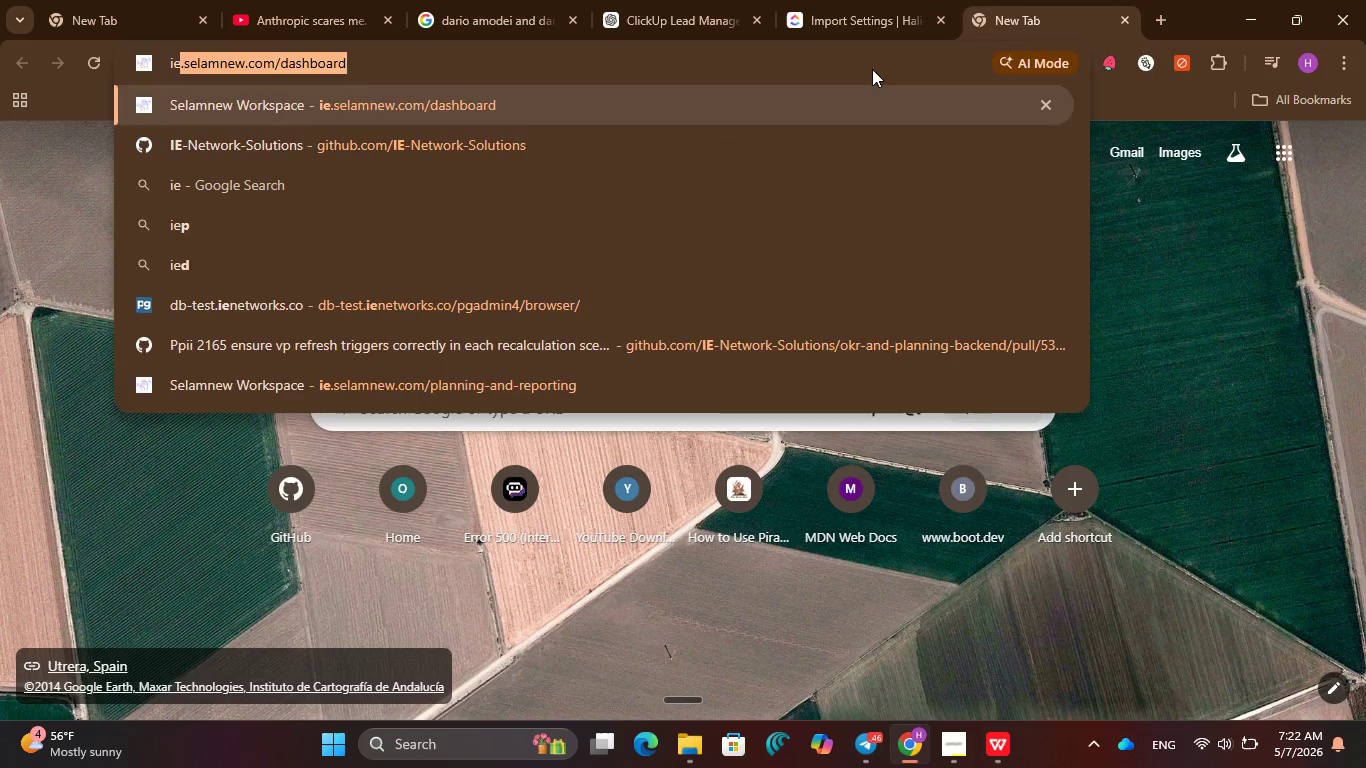 
key(Enter)
 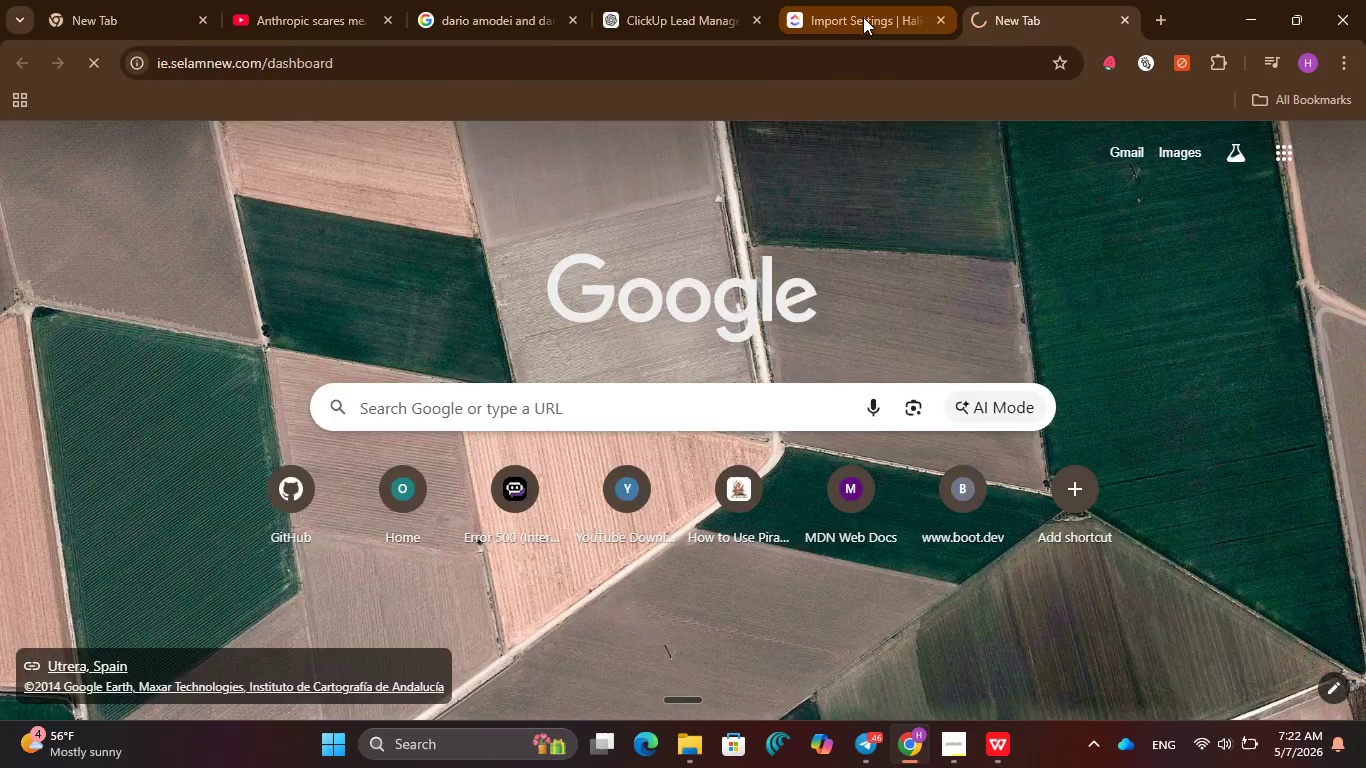 
left_click([863, 17])
 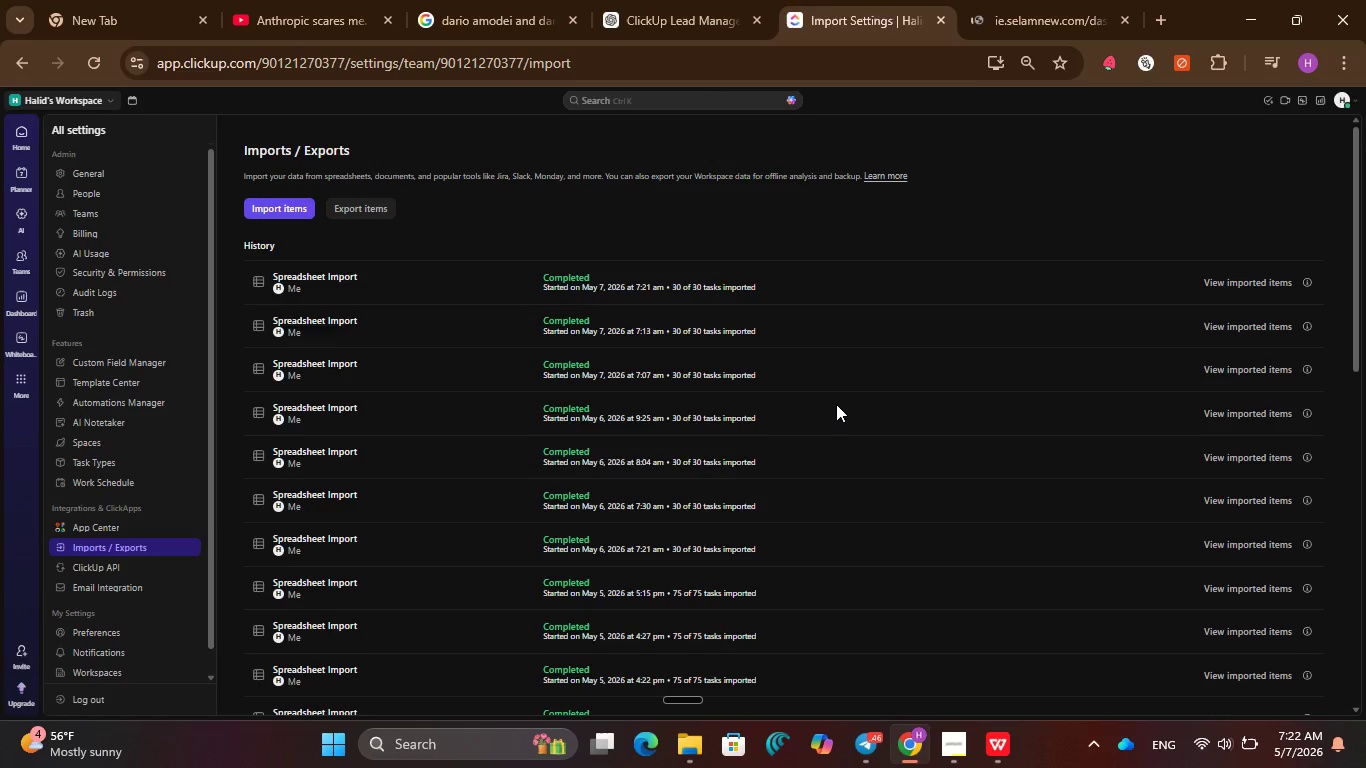 
scroll: coordinate [837, 397], scroll_direction: down, amount: 4.0
 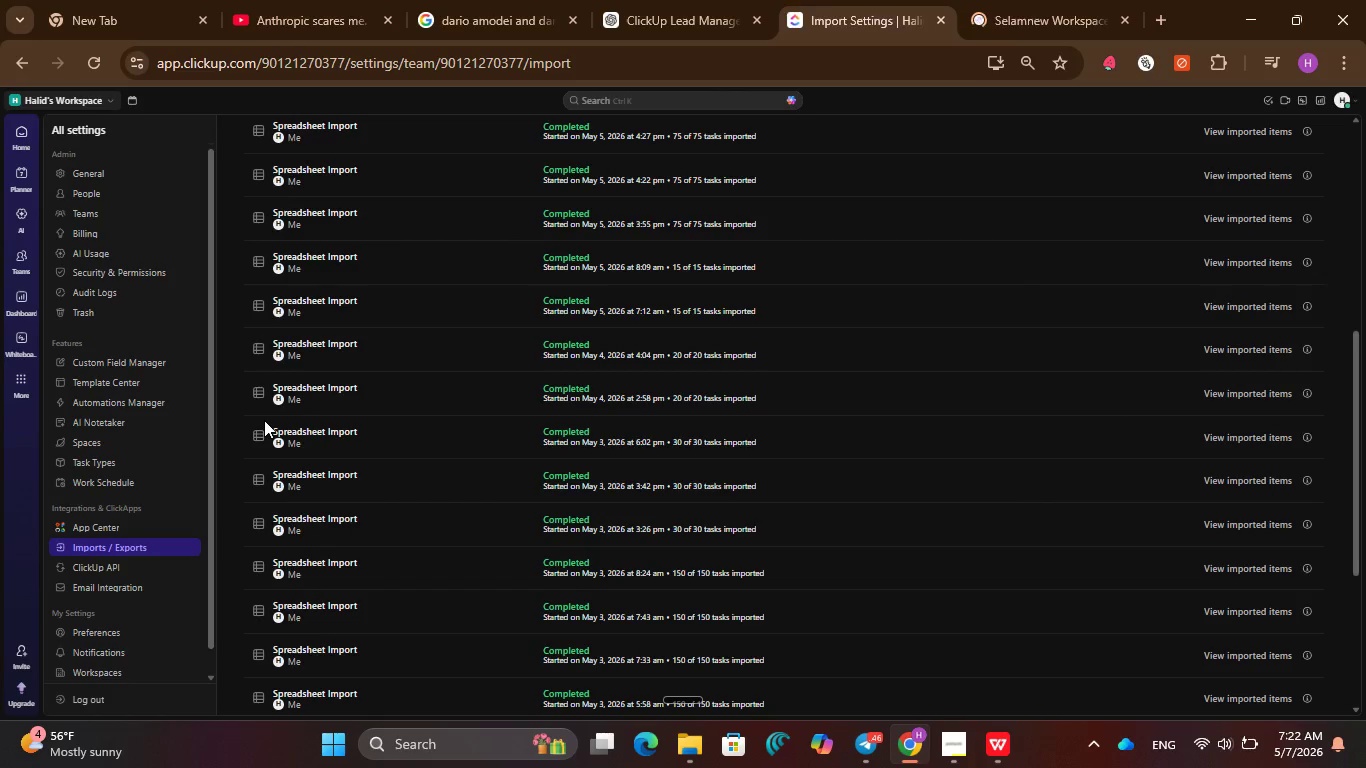 
scroll: coordinate [374, 431], scroll_direction: up, amount: 3.0
 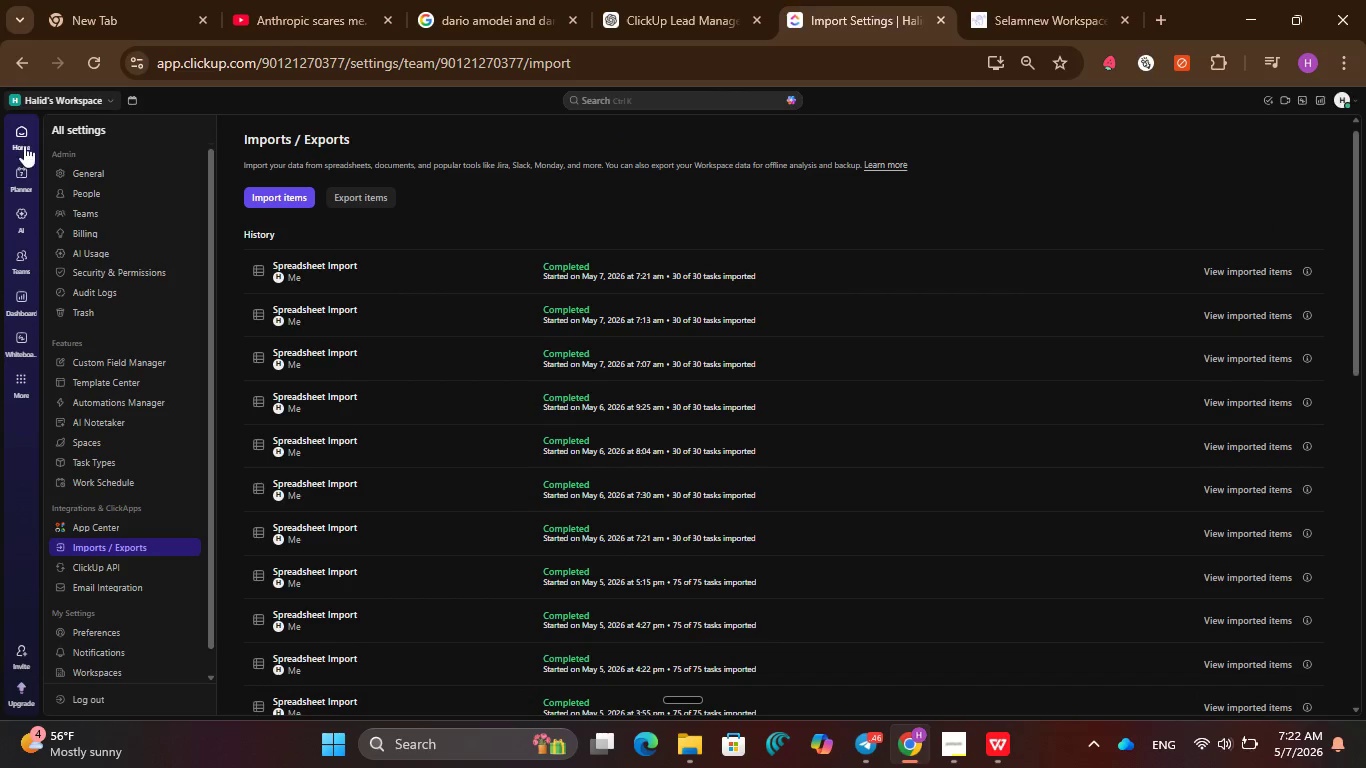 
left_click([25, 143])
 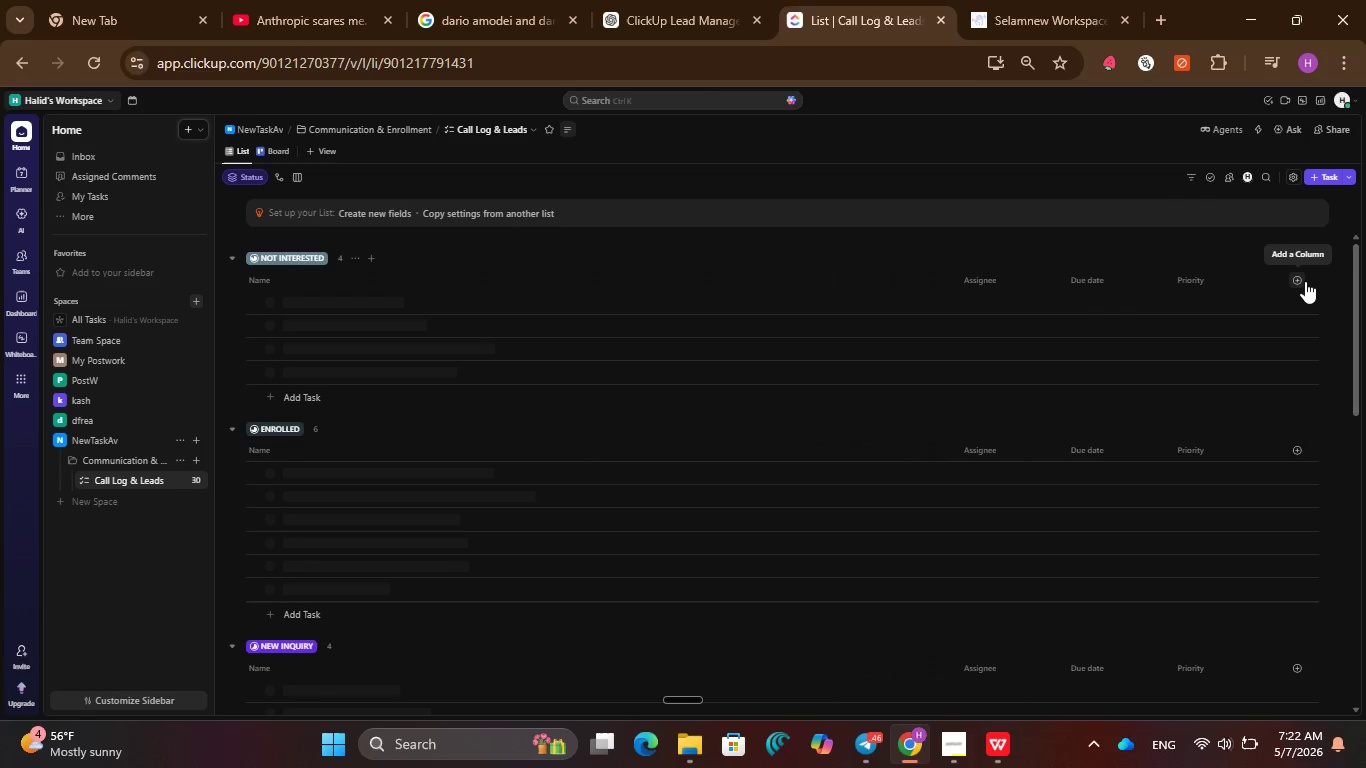 
wait(9.22)
 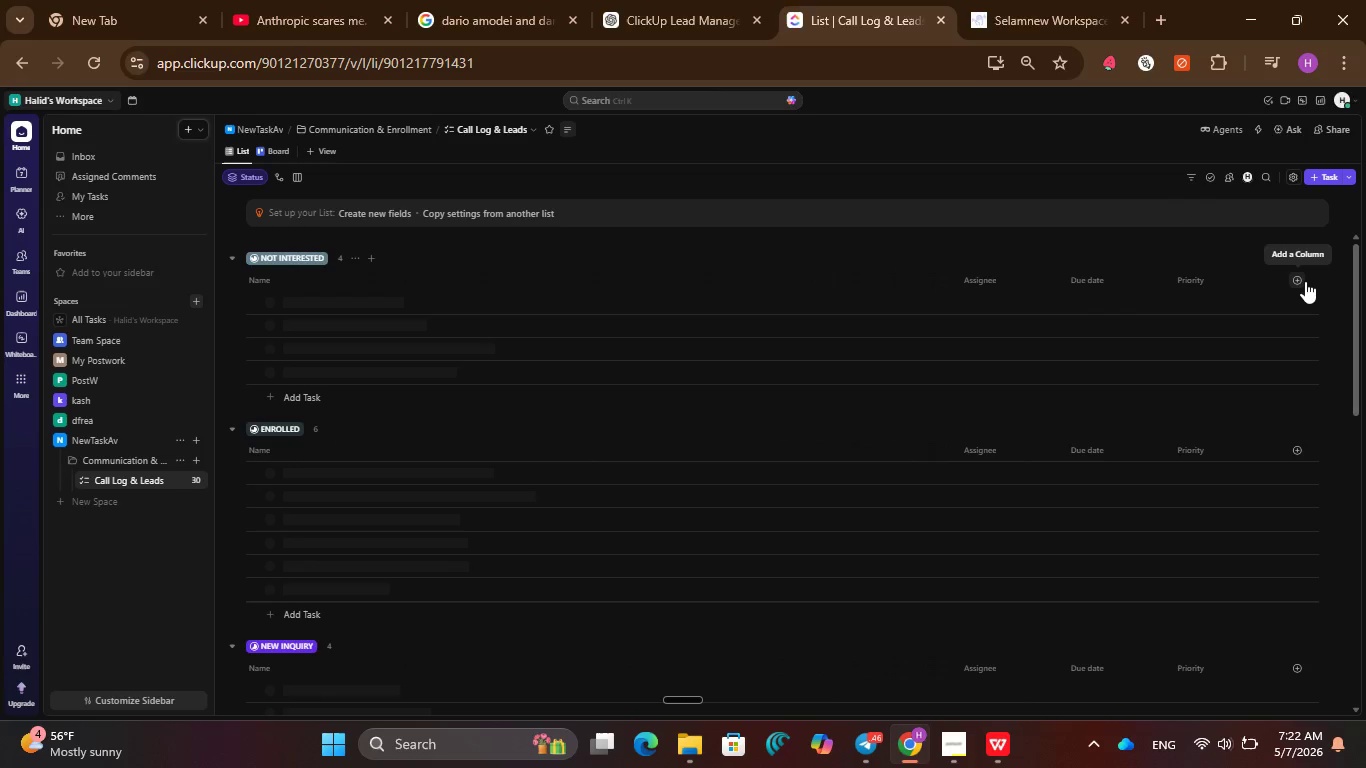 
left_click([1293, 282])
 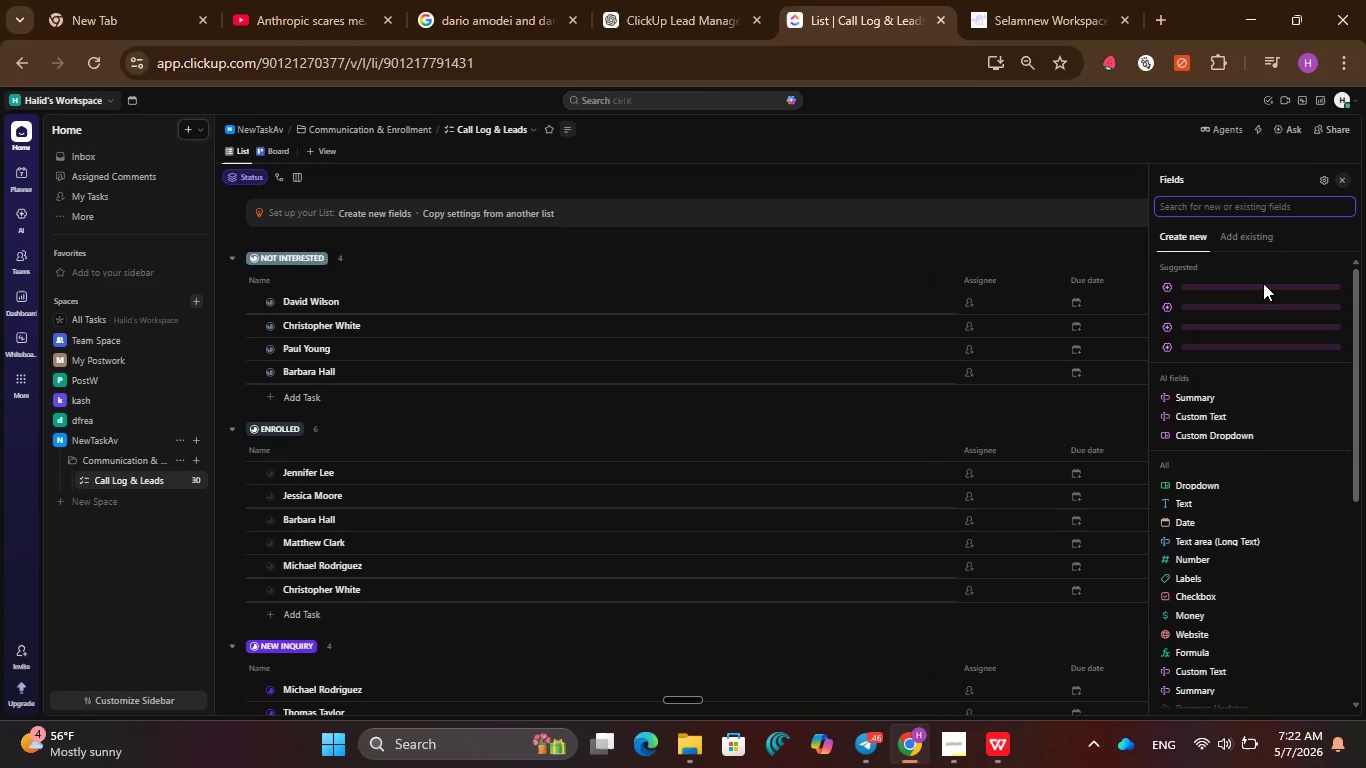 
left_click([1249, 229])
 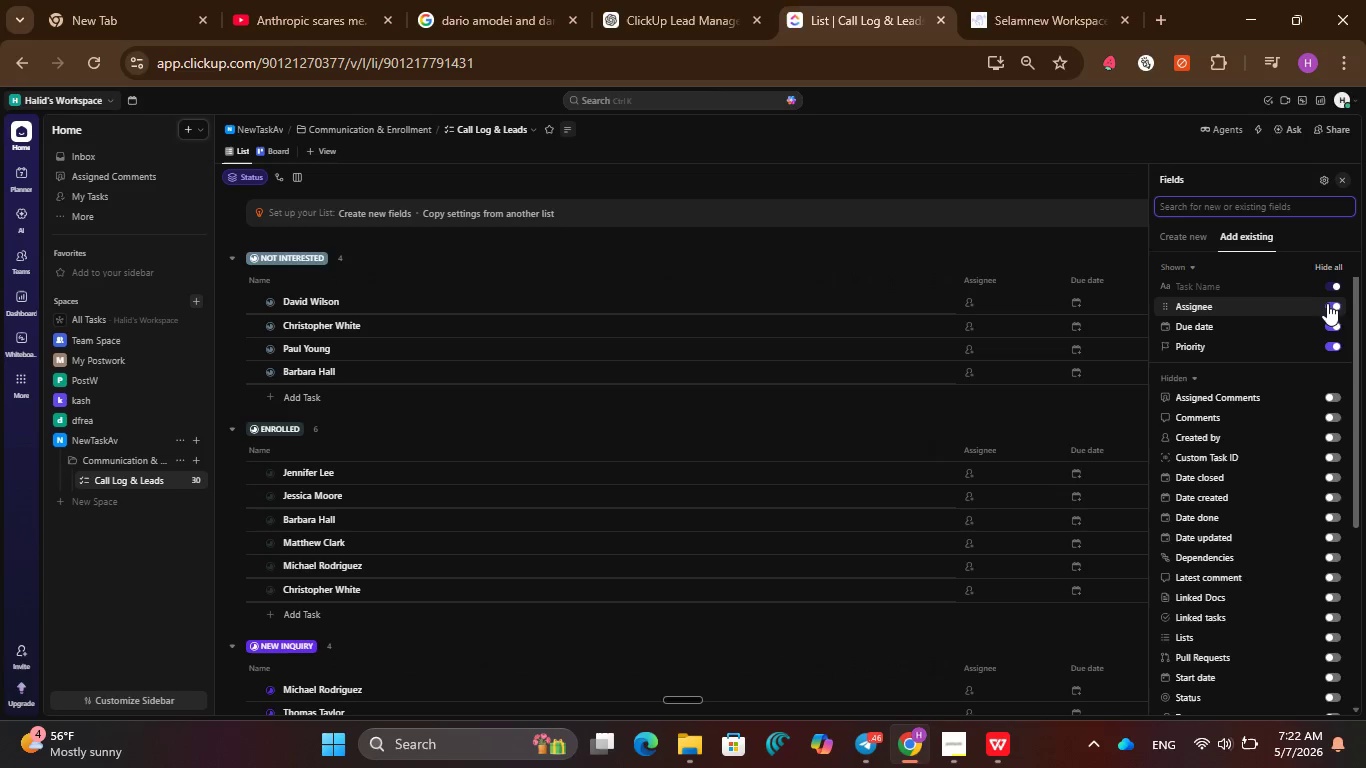 
left_click([1329, 304])
 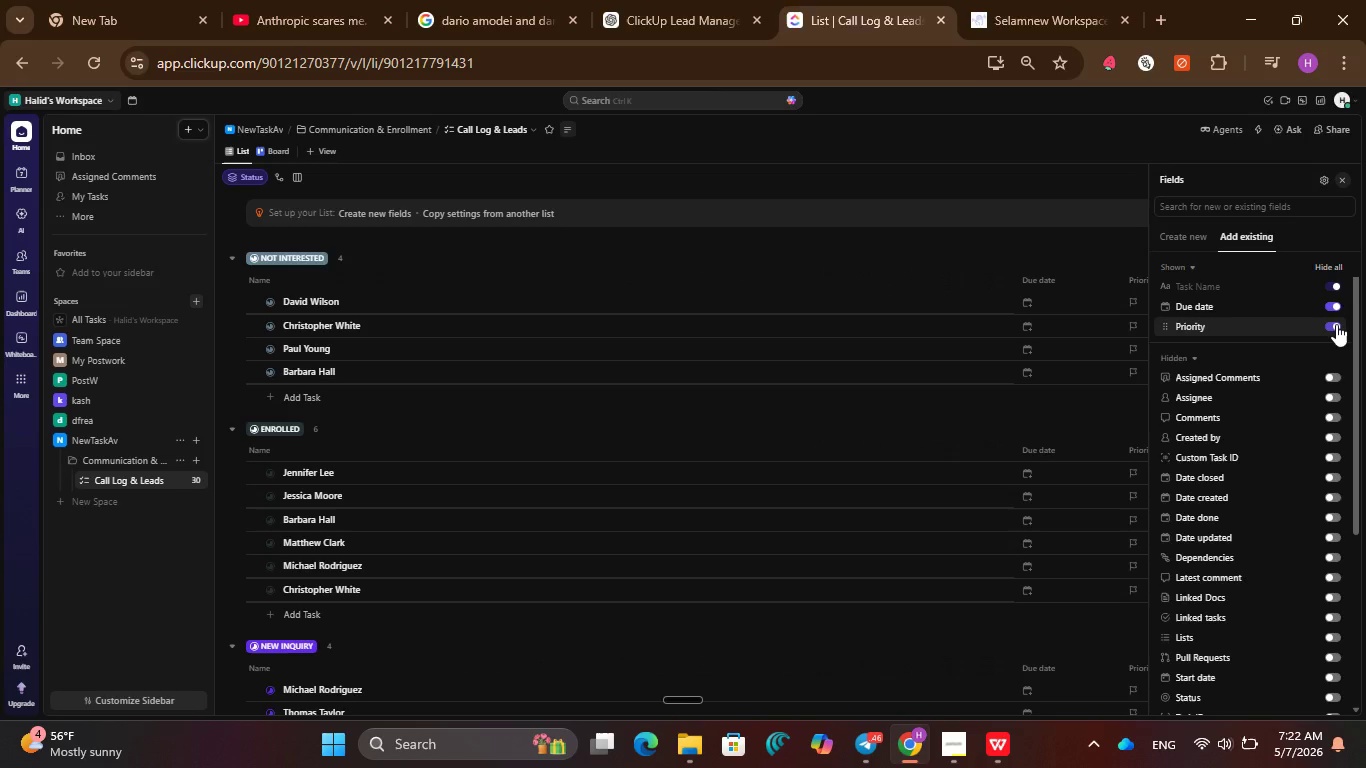 
left_click([1336, 324])
 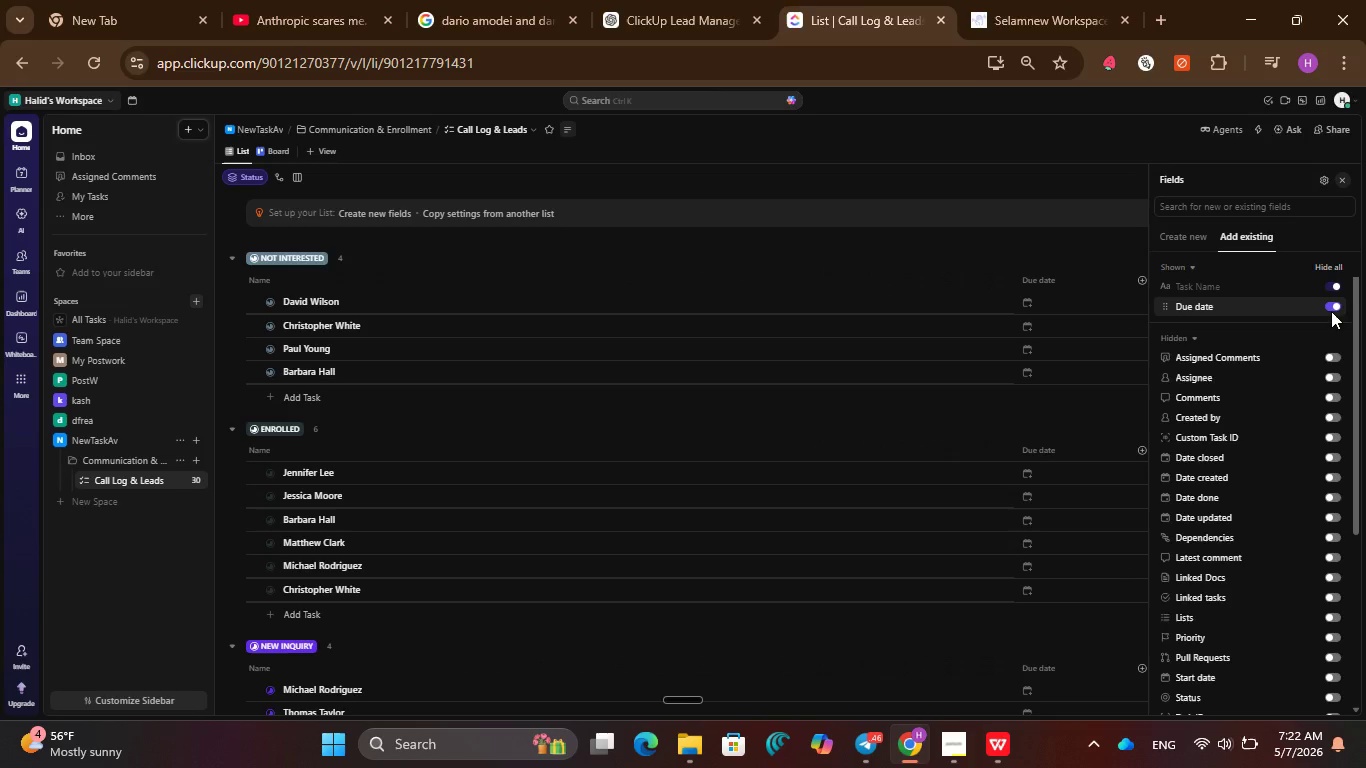 
left_click([1331, 311])
 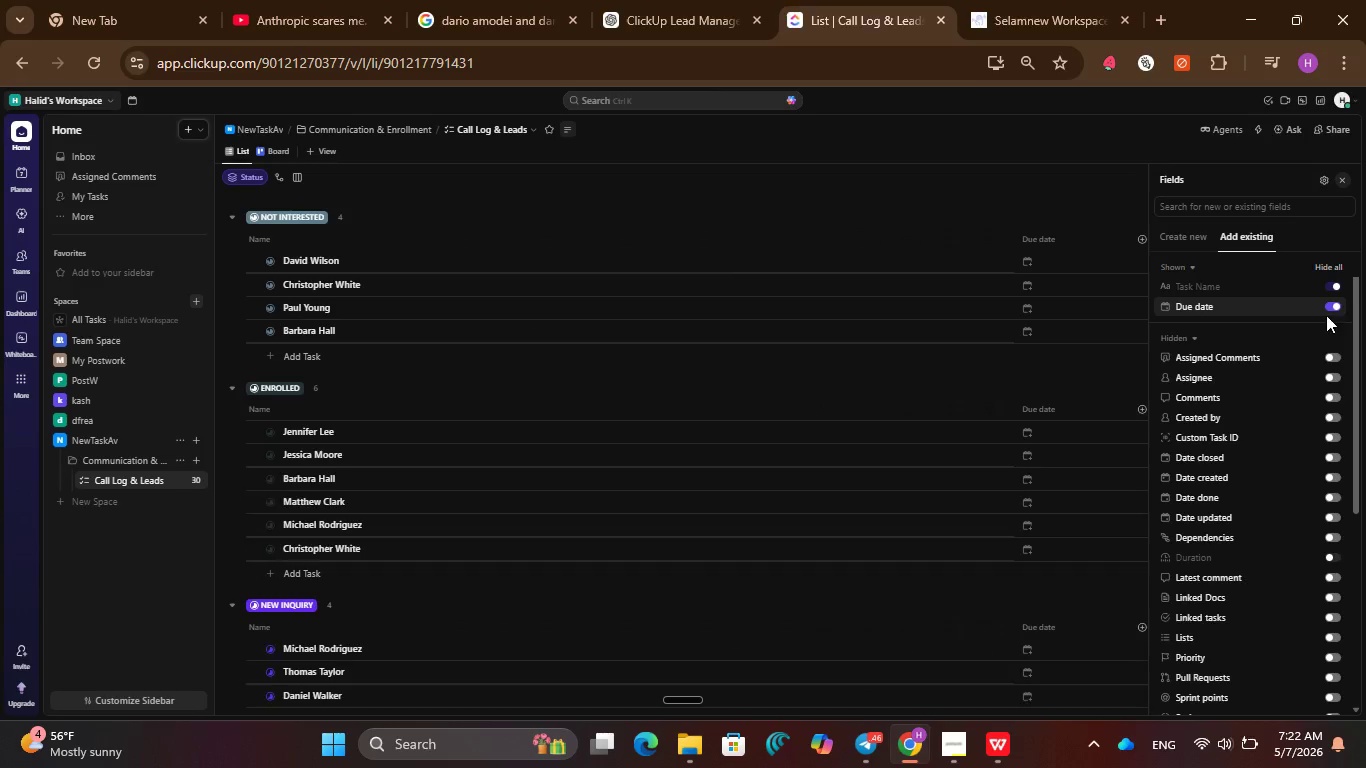 
wait(5.02)
 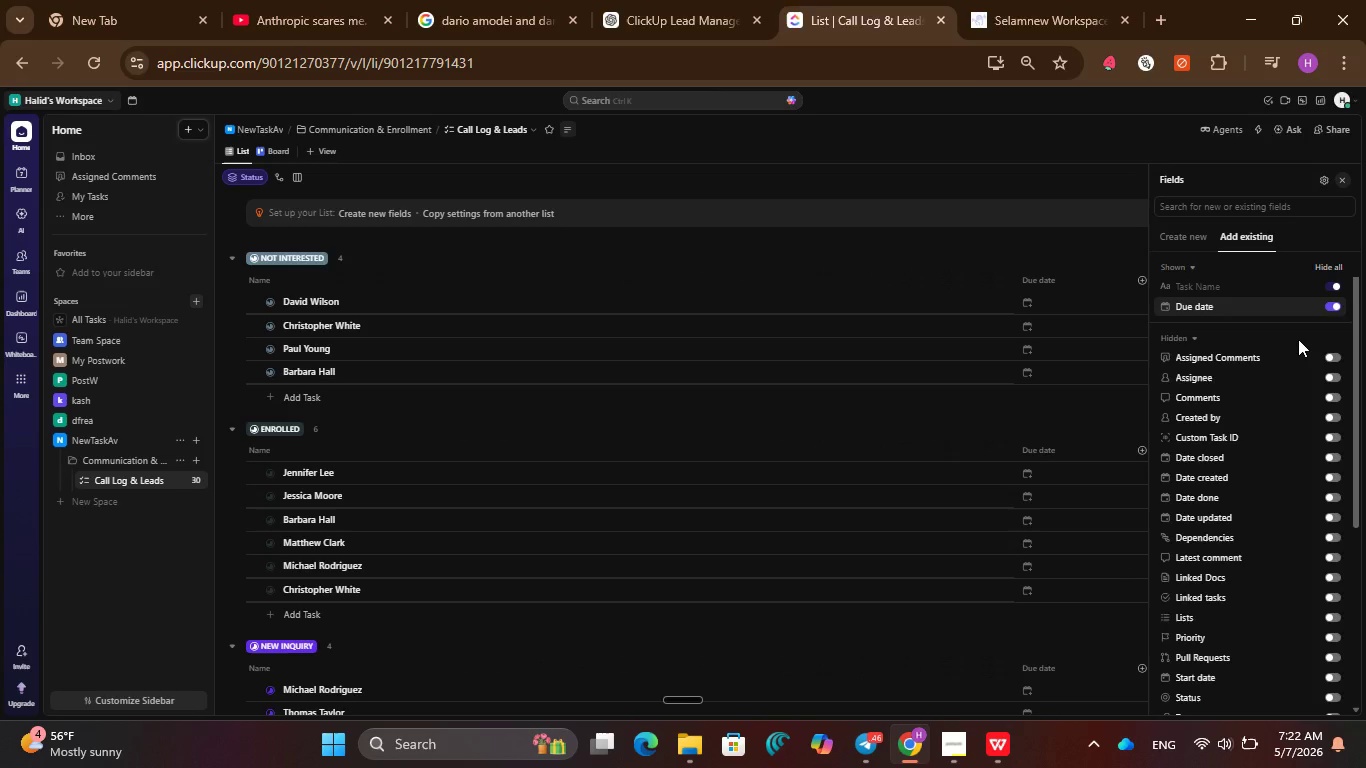 
left_click([1334, 308])
 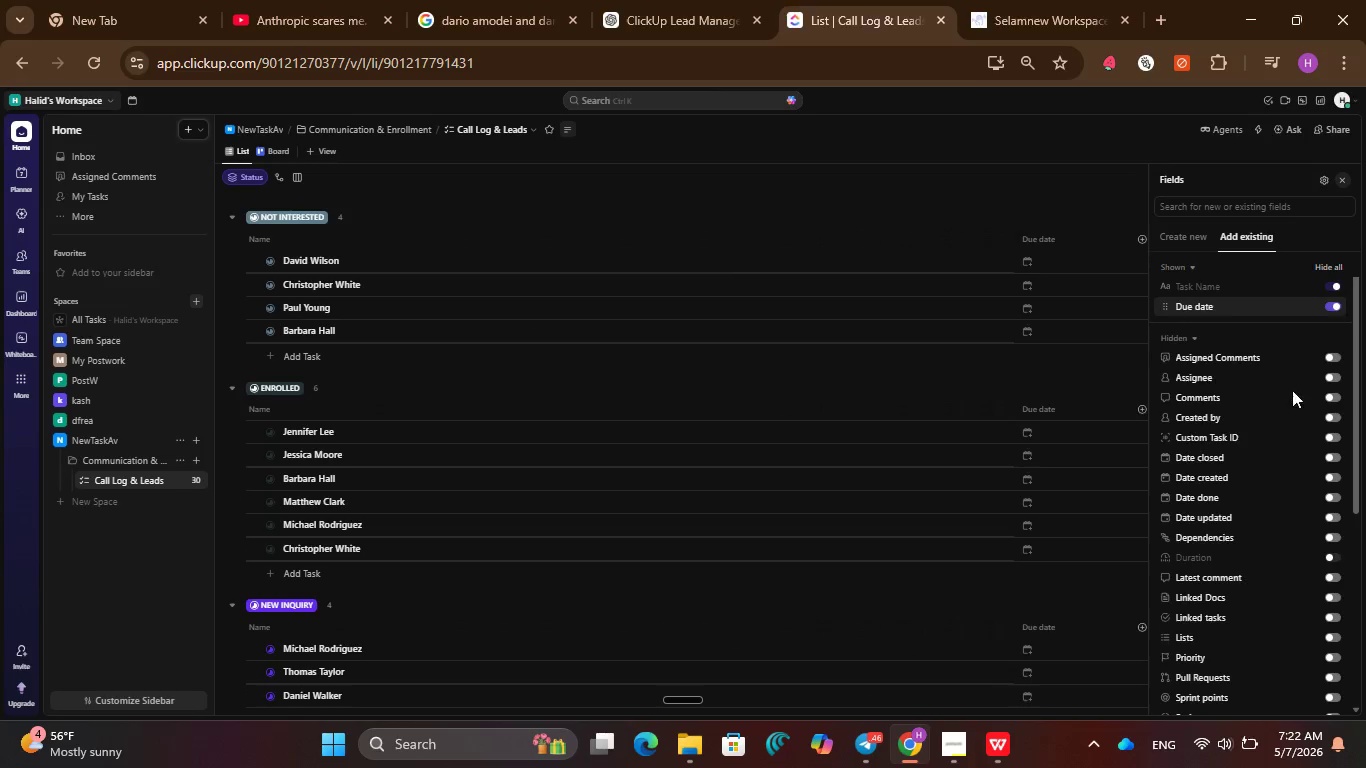 
scroll: coordinate [1289, 393], scroll_direction: down, amount: 8.0
 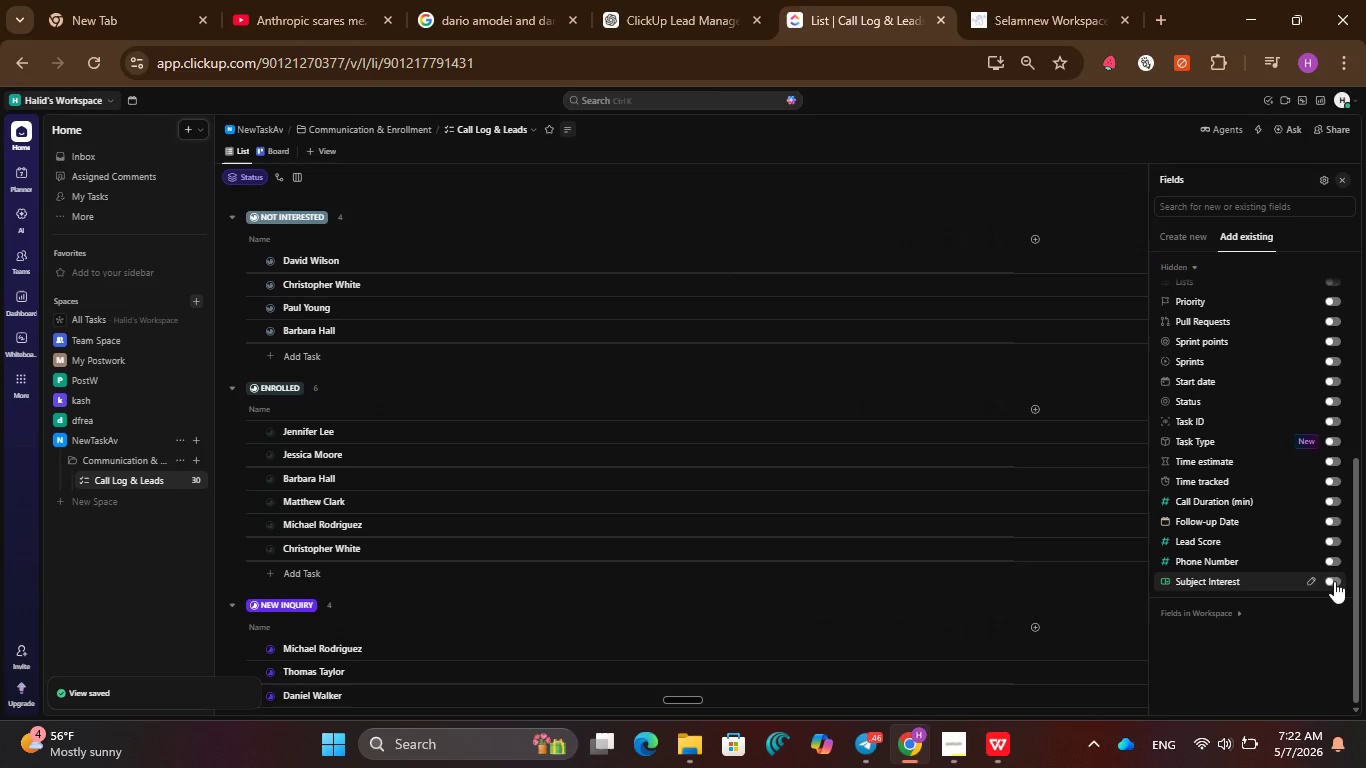 
left_click([1334, 581])
 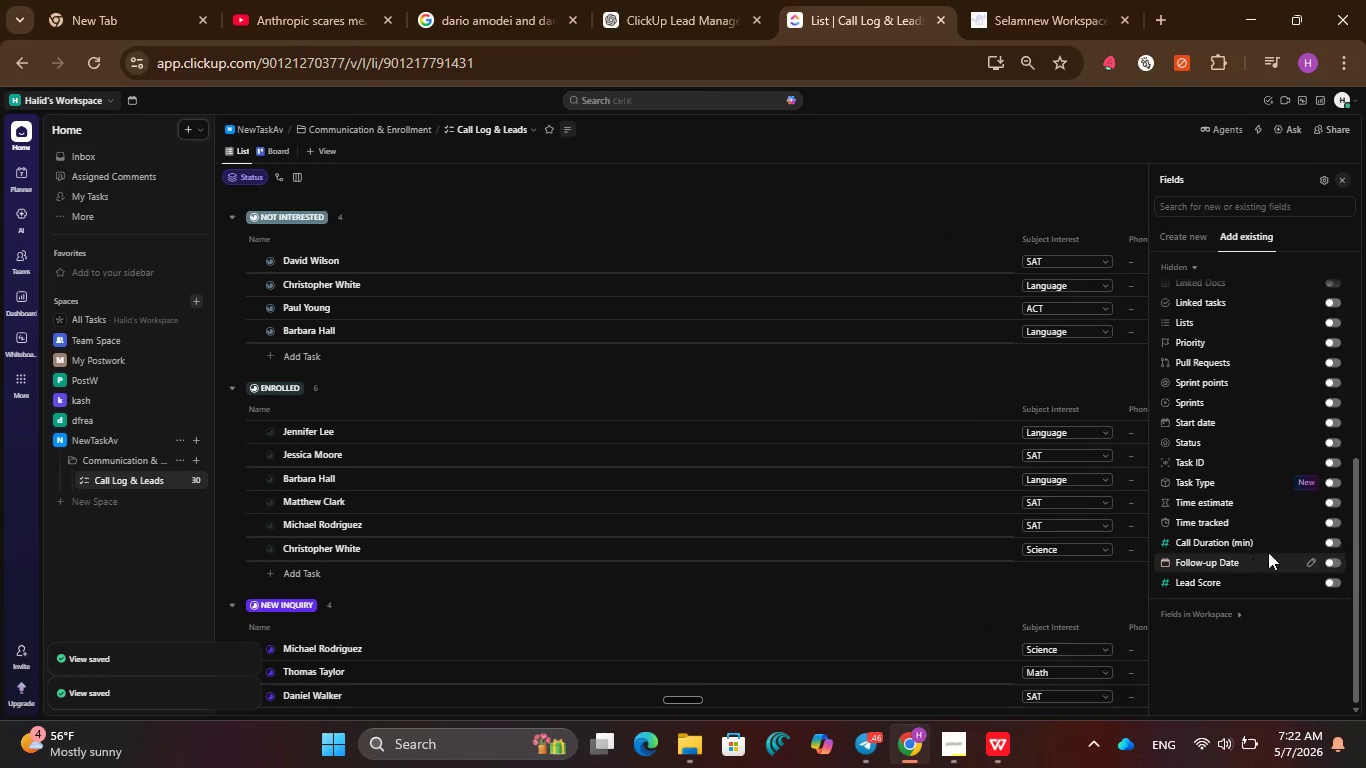 
left_click([1336, 583])
 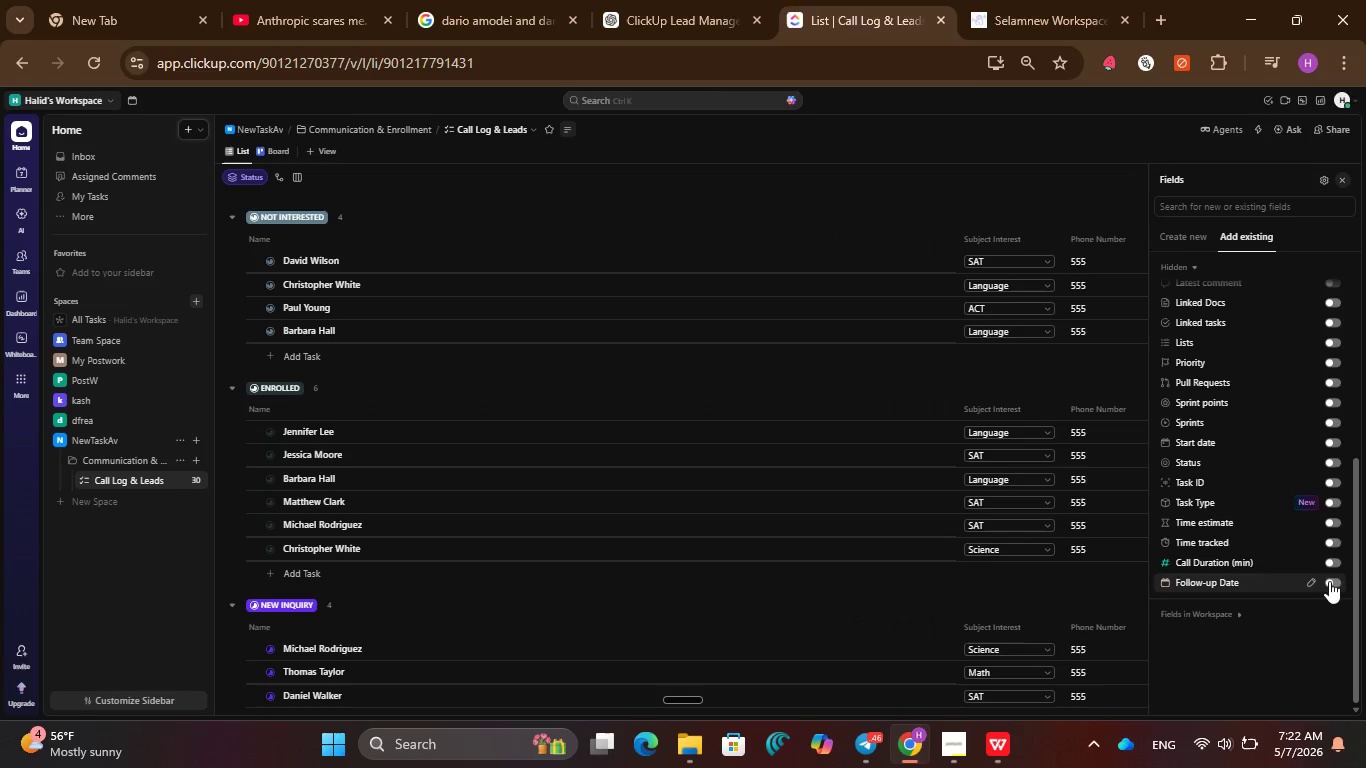 
left_click([1331, 581])
 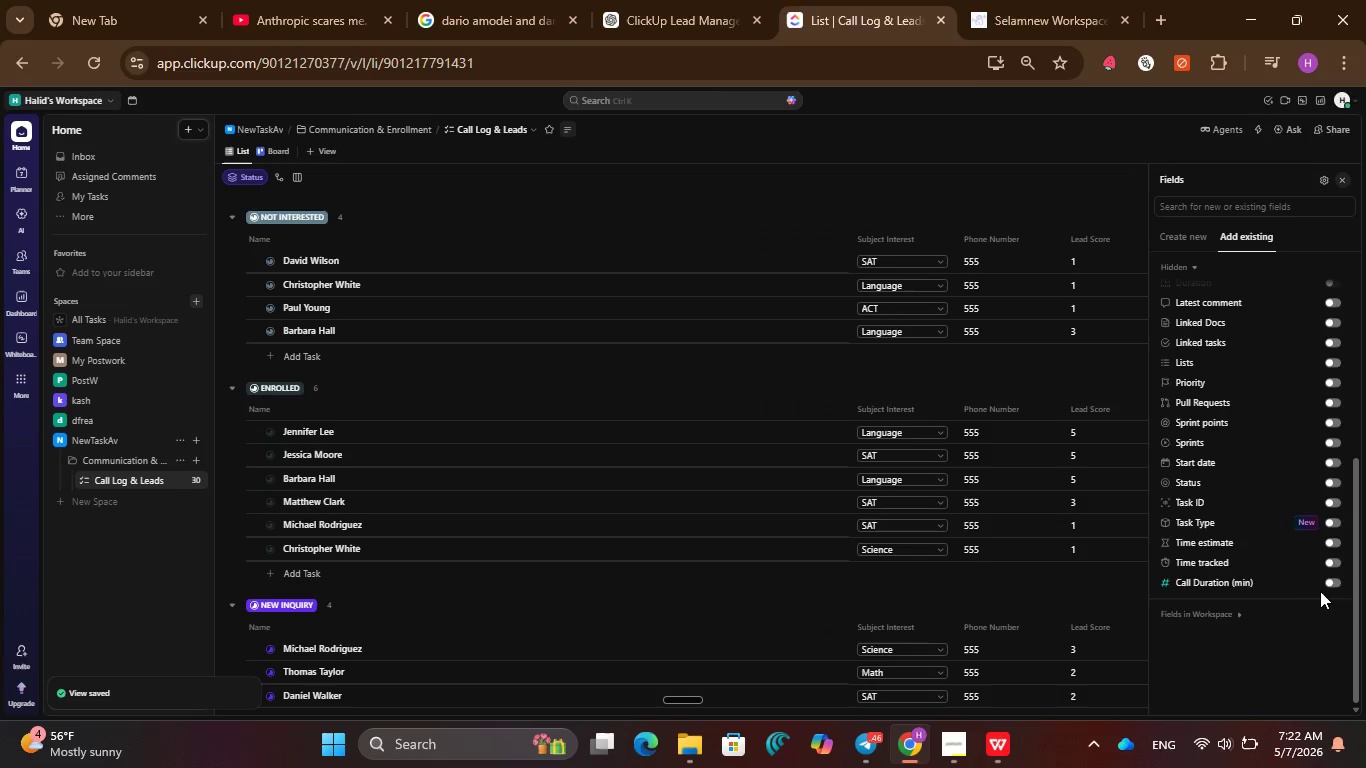 
left_click([1330, 581])
 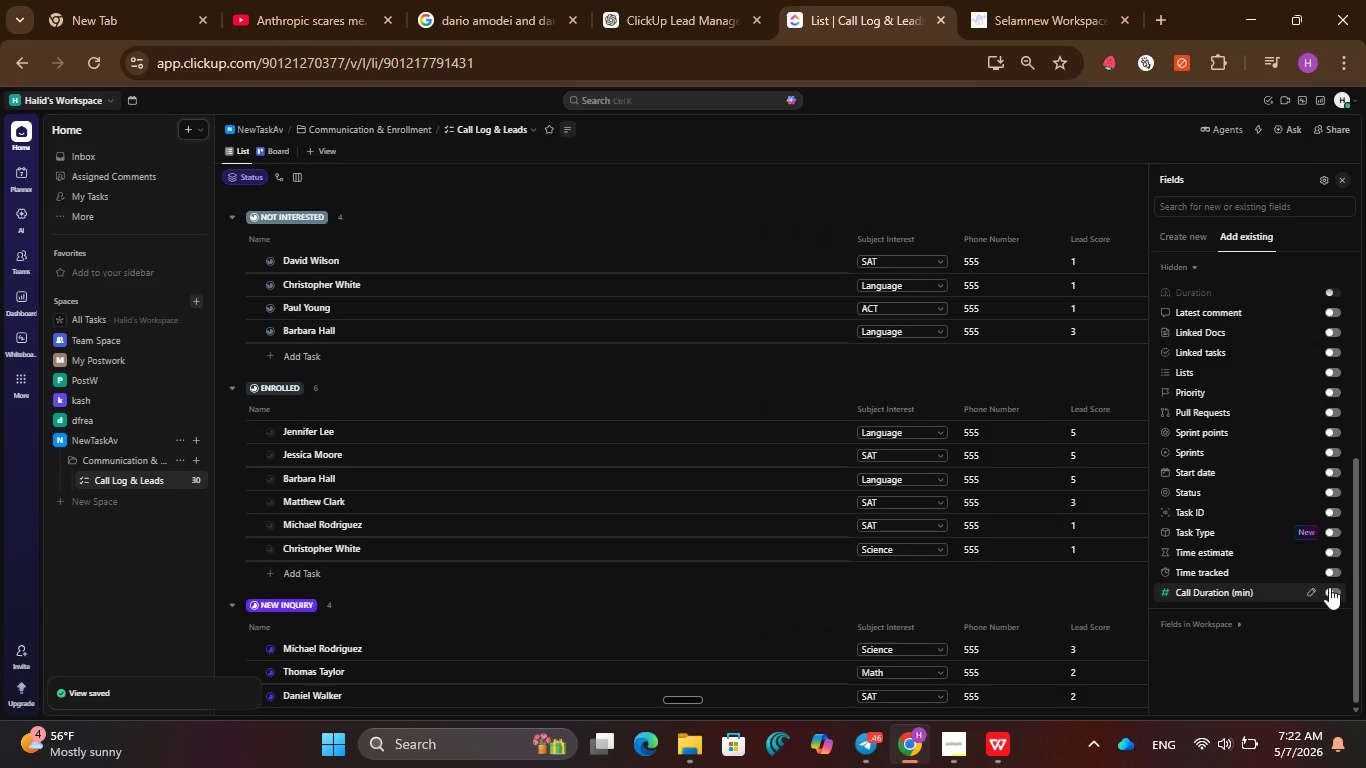 
left_click([1335, 591])
 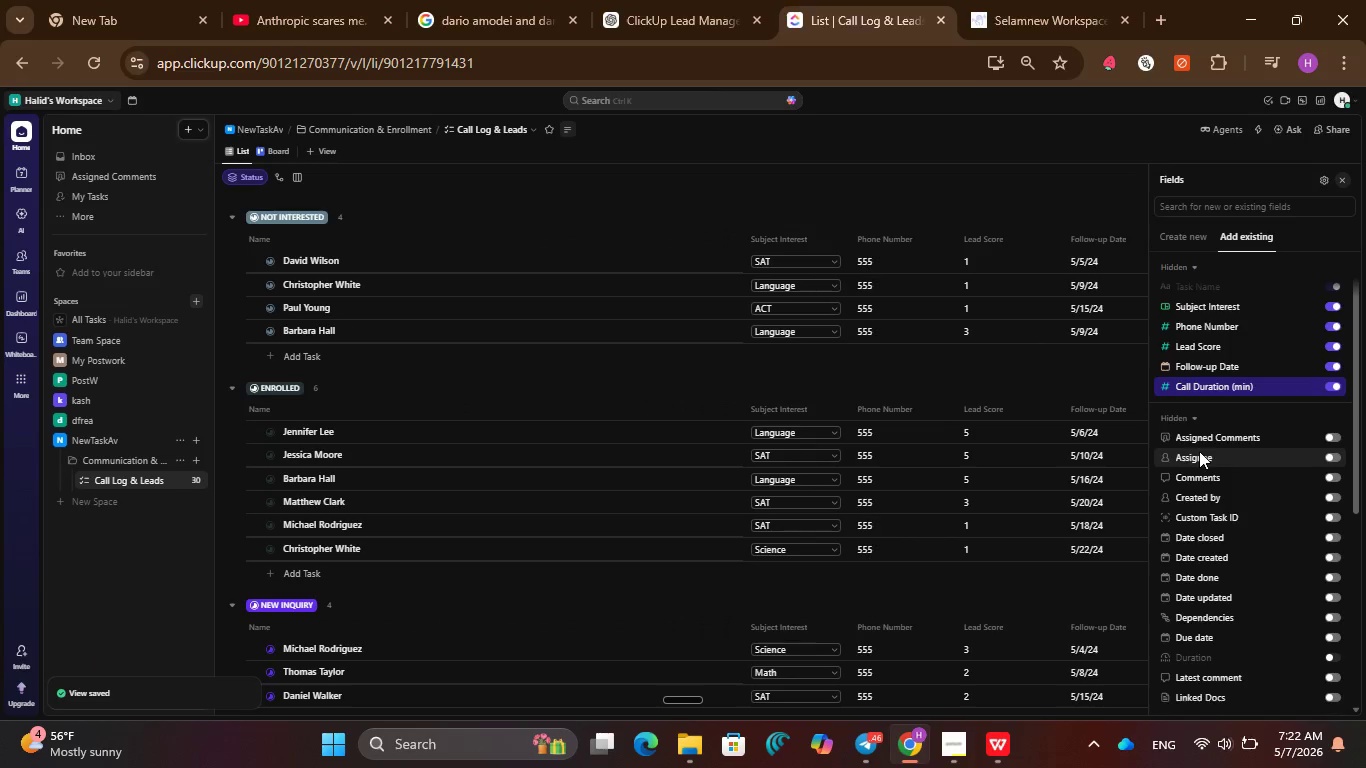 
scroll: coordinate [1208, 560], scroll_direction: down, amount: 5.0
 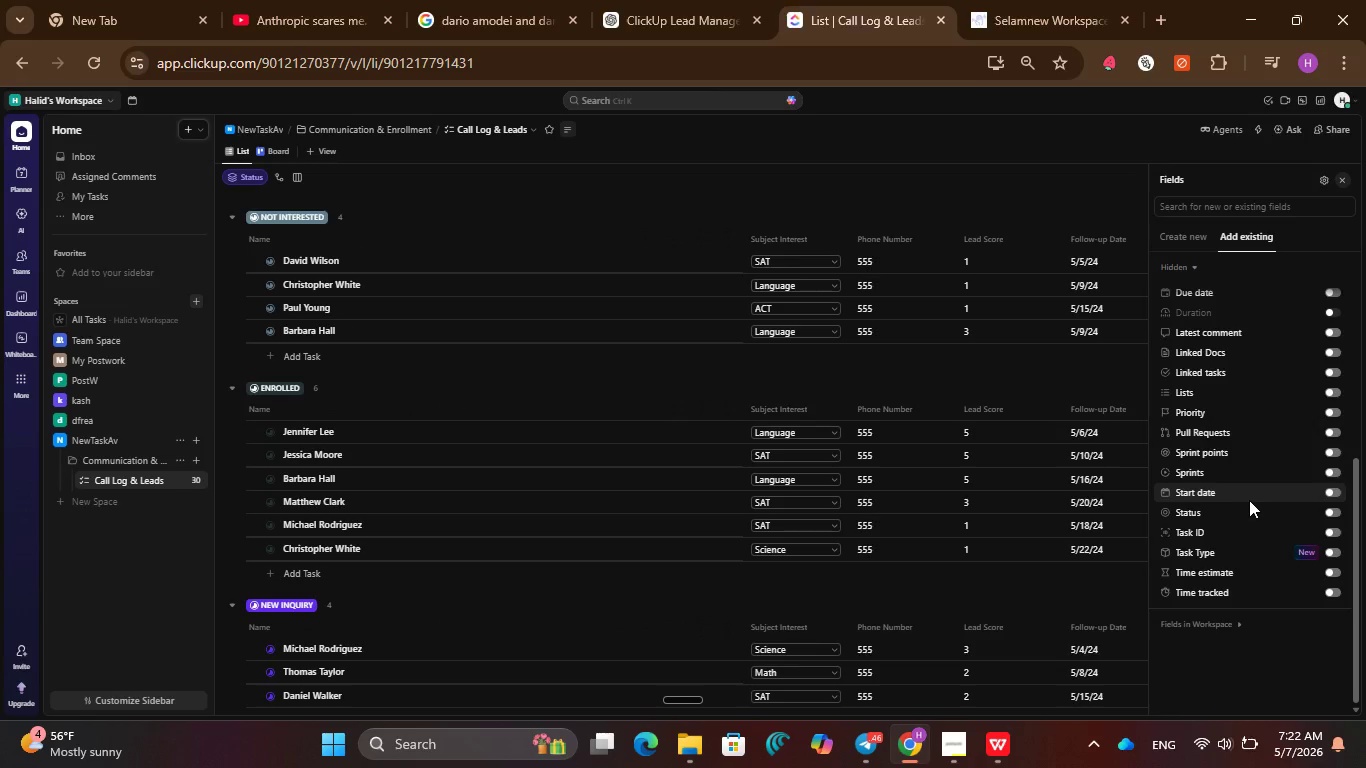 
left_click([1332, 493])
 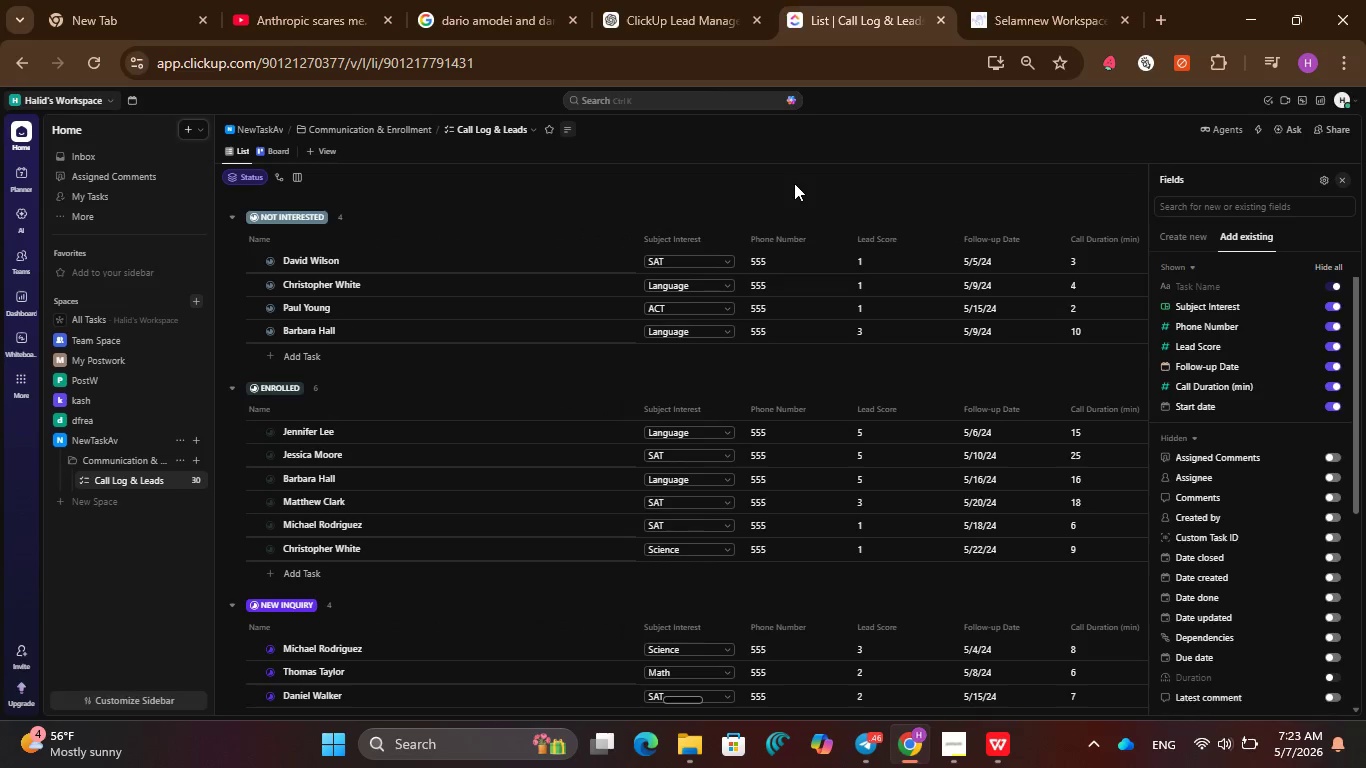 
left_click([794, 183])
 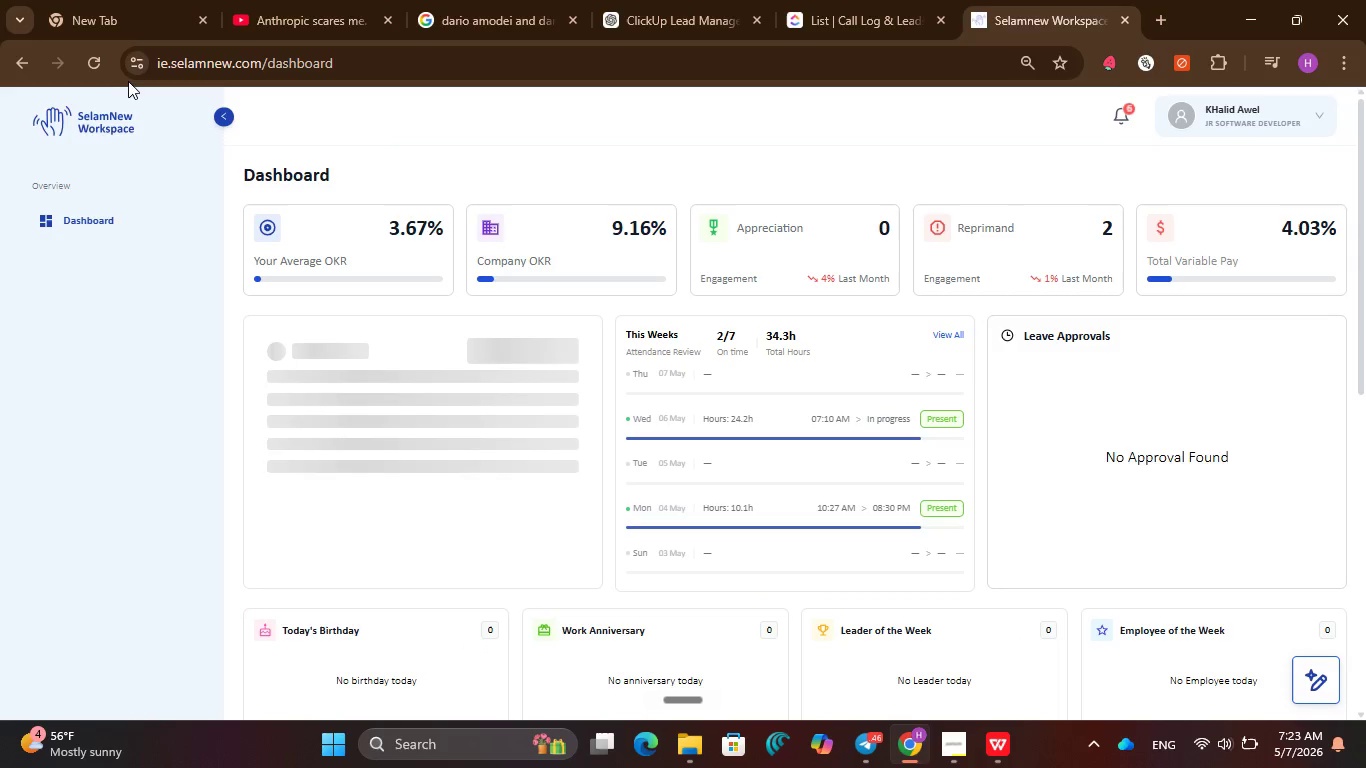 
left_click([107, 68])
 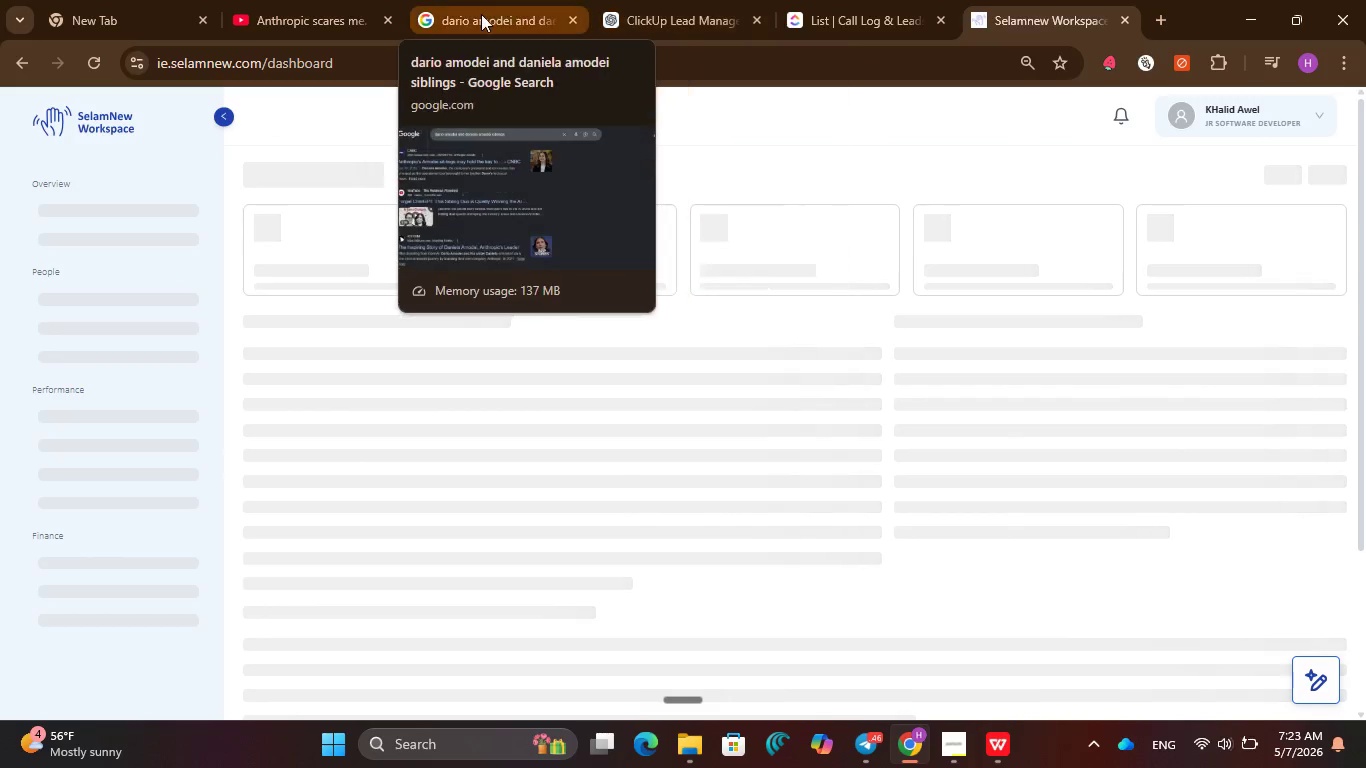 
left_click([898, 0])
 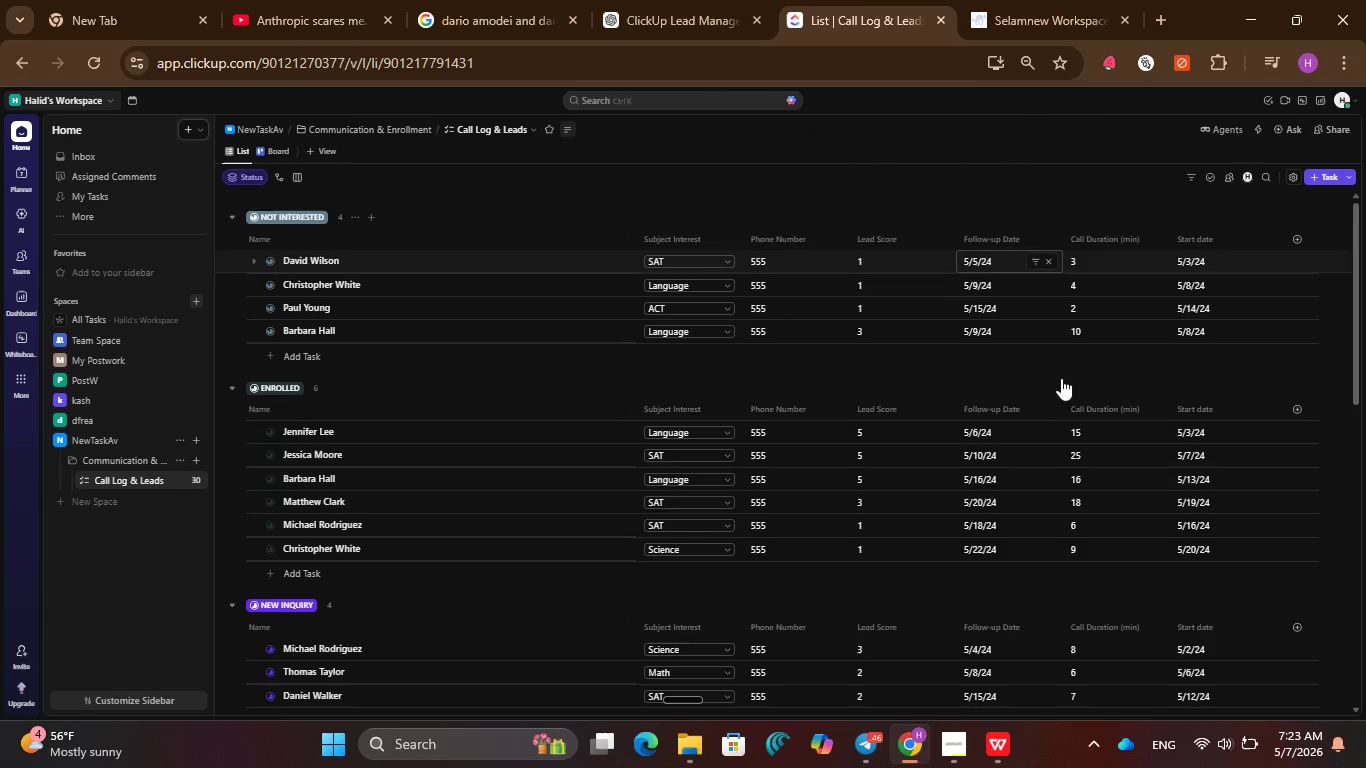 
scroll: coordinate [1039, 457], scroll_direction: up, amount: 2.0
 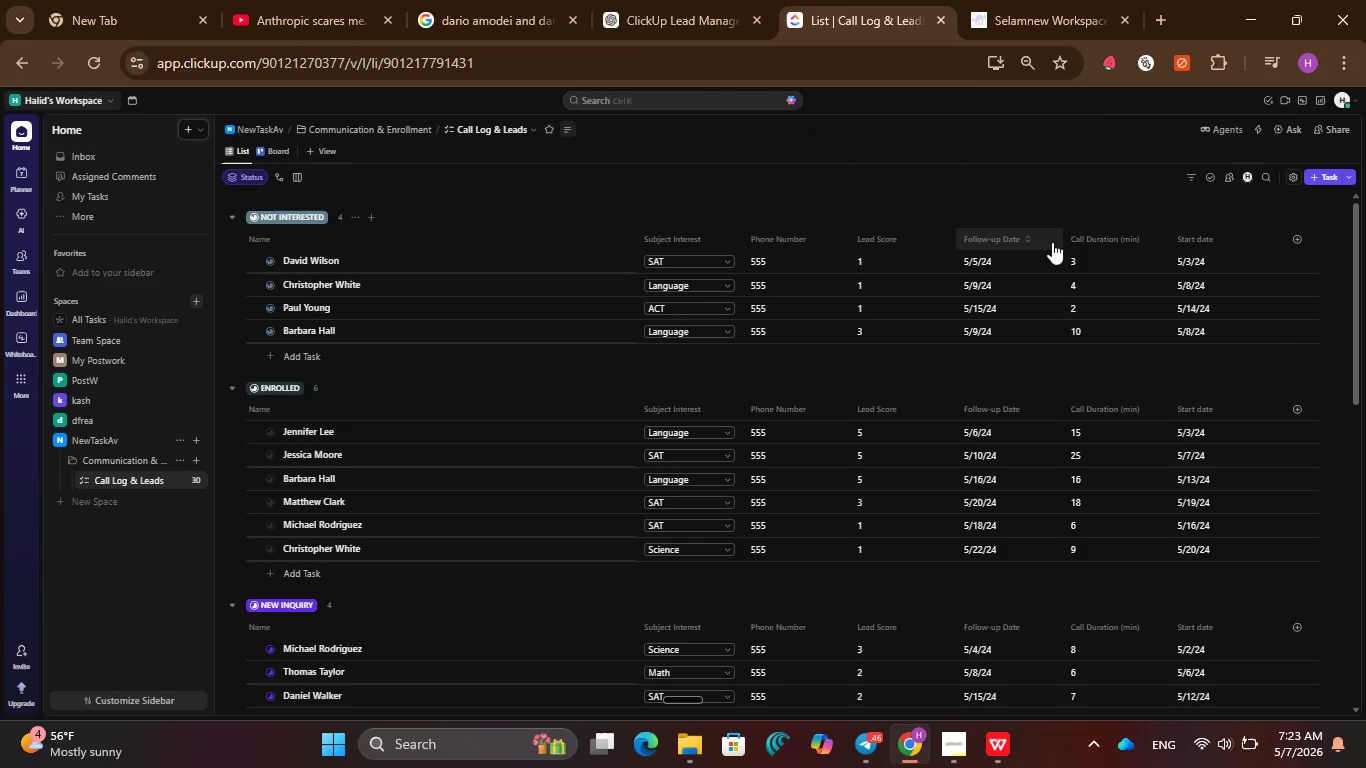 
left_click_drag(start_coordinate=[1101, 239], to_coordinate=[970, 240])
 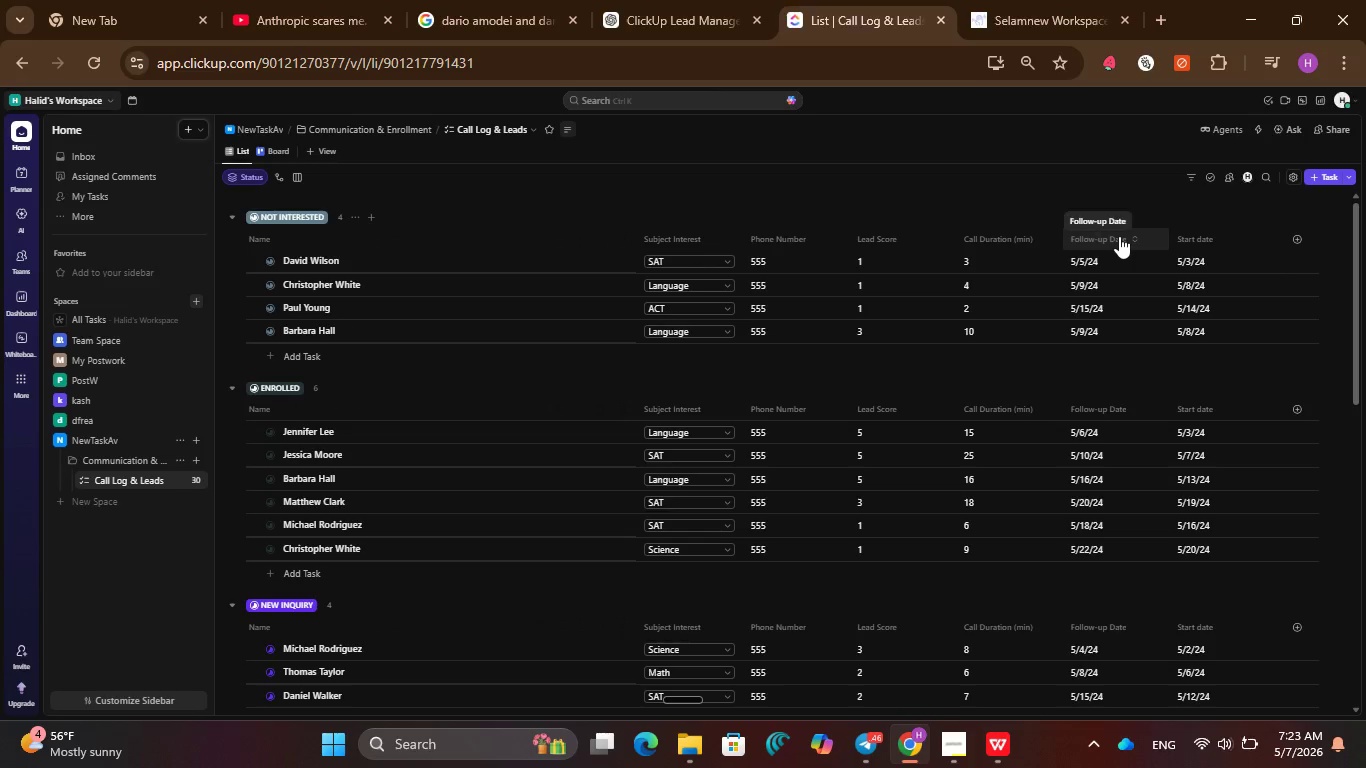 
left_click_drag(start_coordinate=[1096, 237], to_coordinate=[1218, 243])
 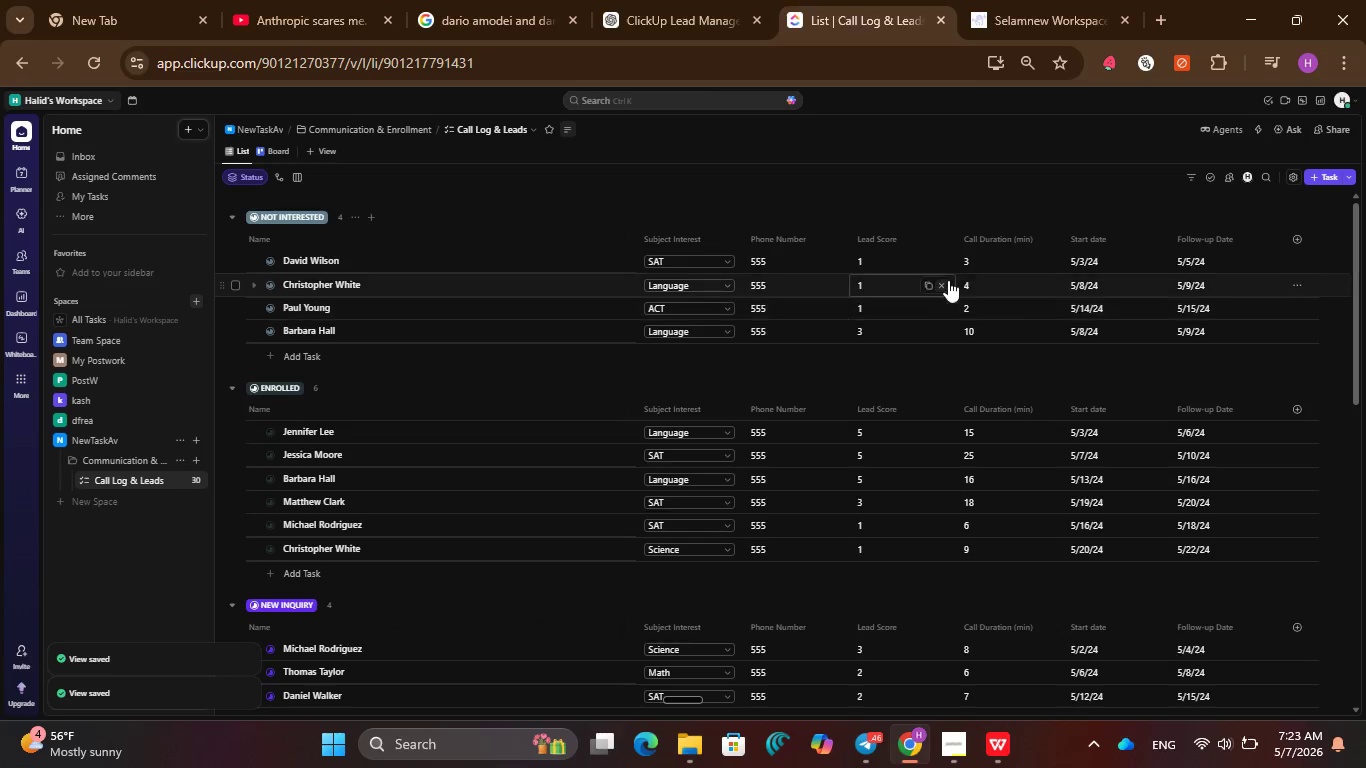 
scroll: coordinate [895, 471], scroll_direction: up, amount: 3.0
 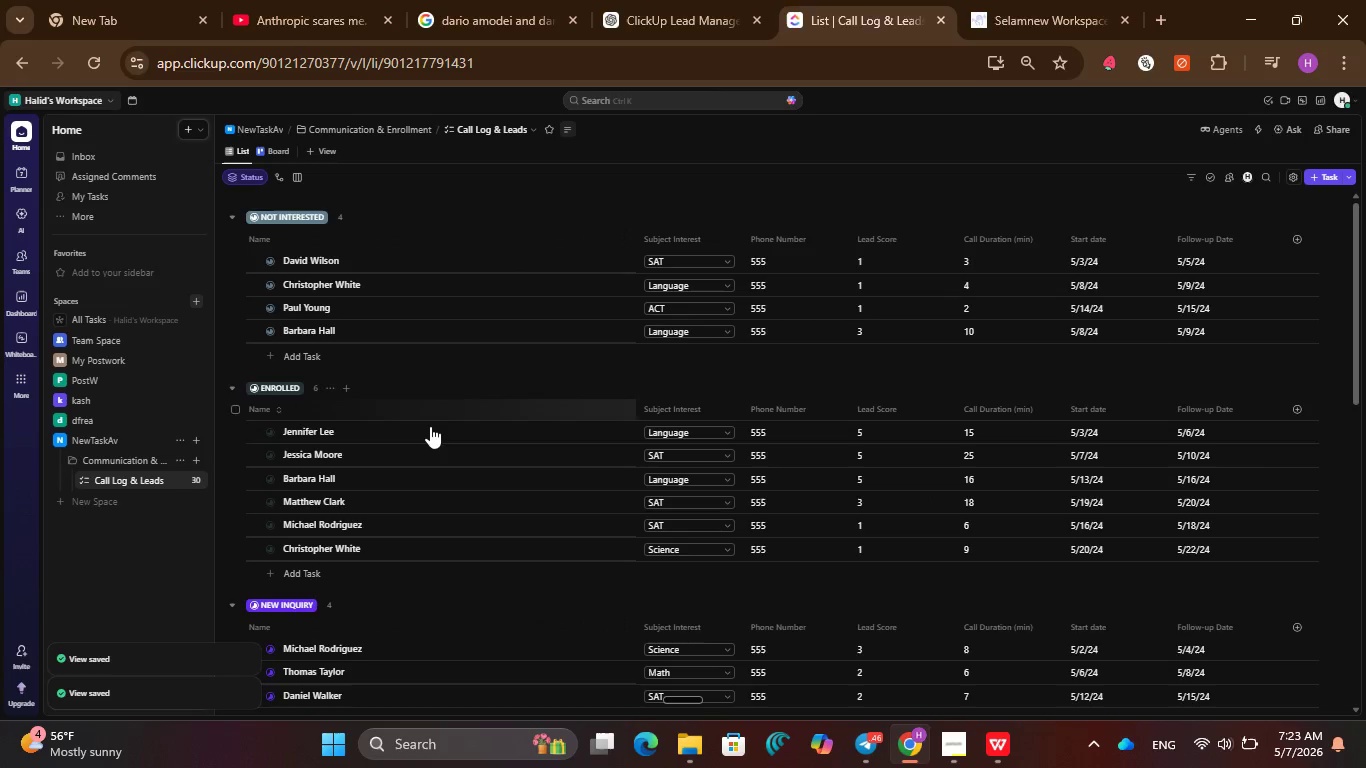 
scroll: coordinate [433, 430], scroll_direction: none, amount: 0.0
 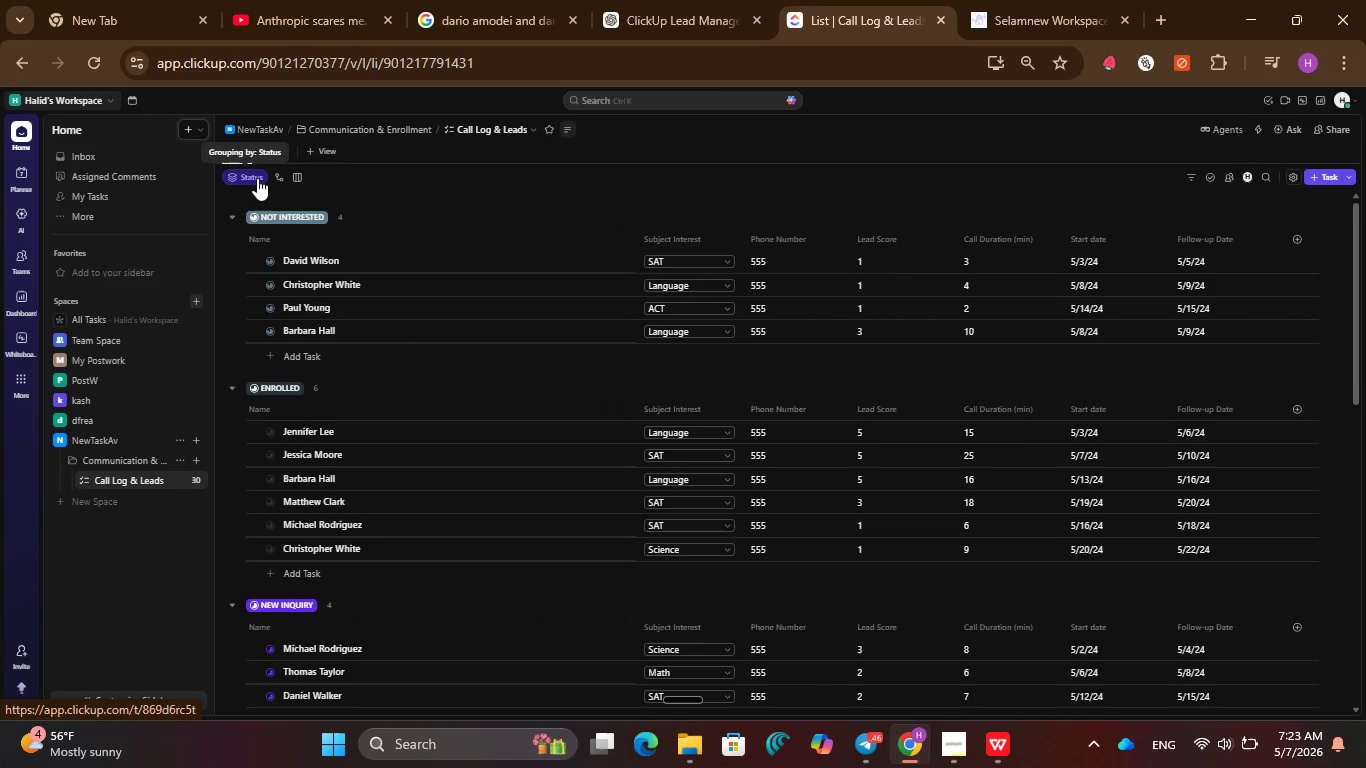 
left_click([257, 178])
 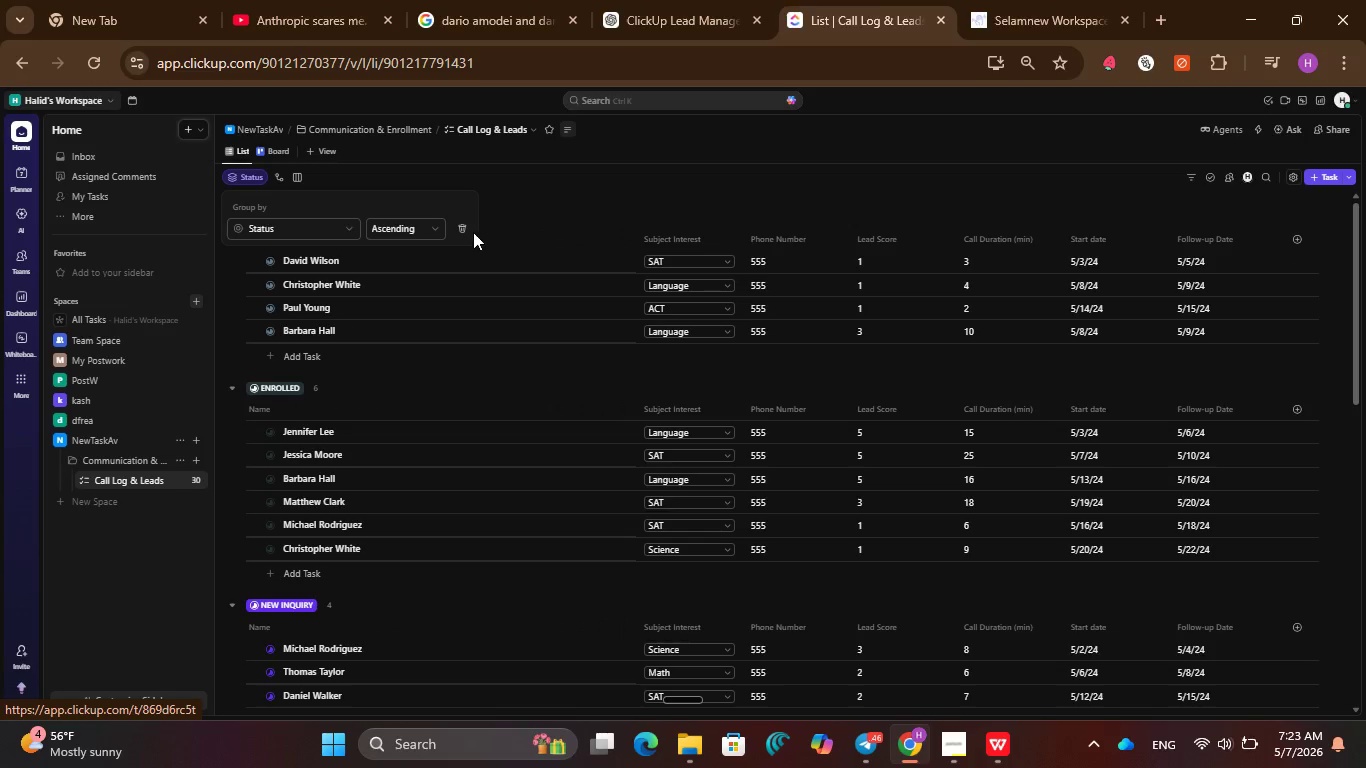 
left_click([465, 233])
 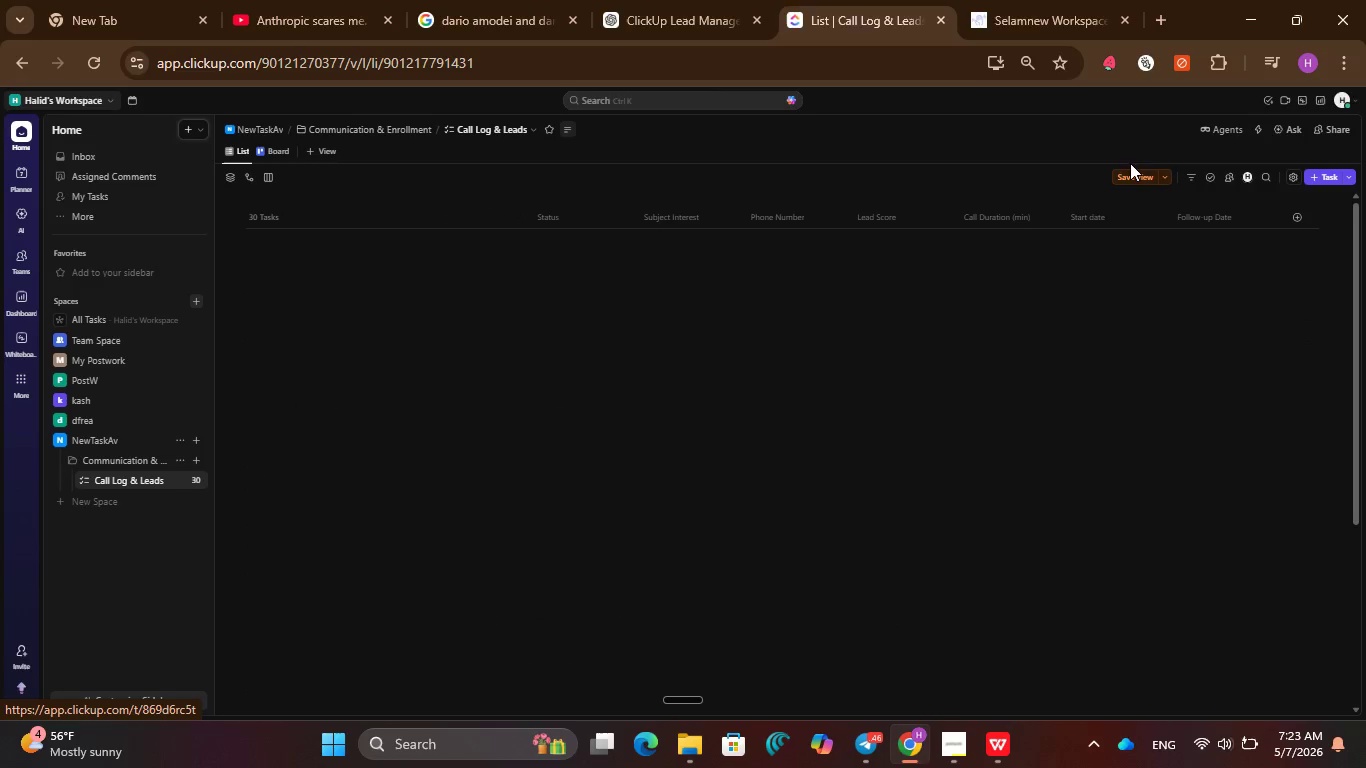 
left_click([1134, 179])
 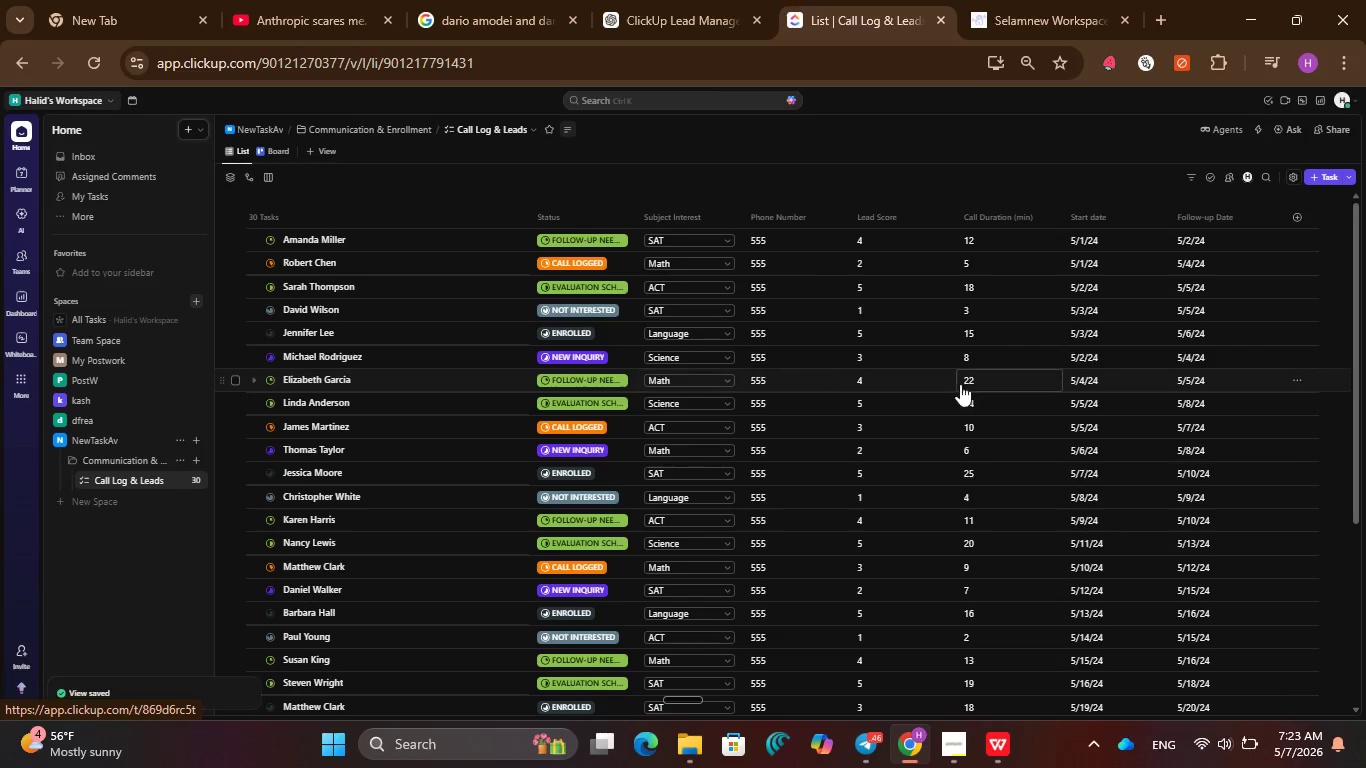 
mouse_move([950, 751])
 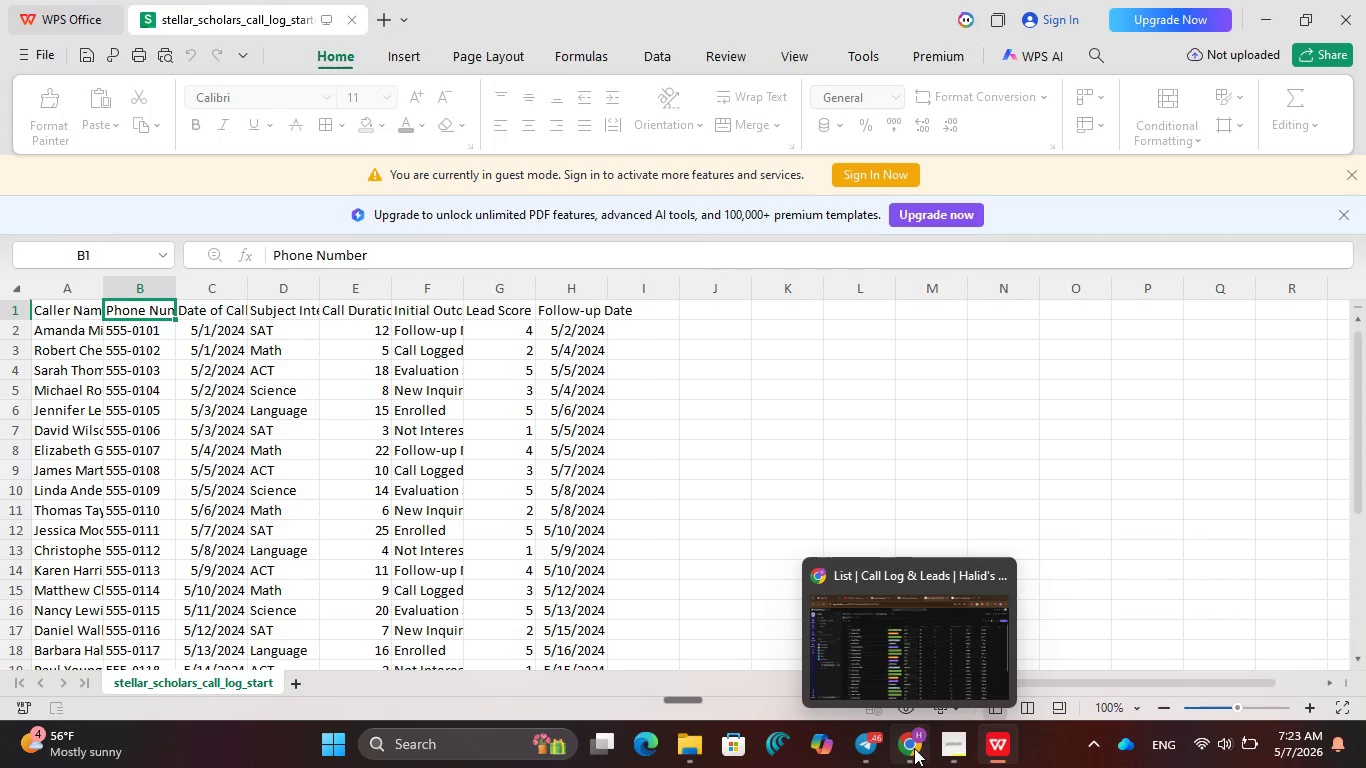 
wait(6.23)
 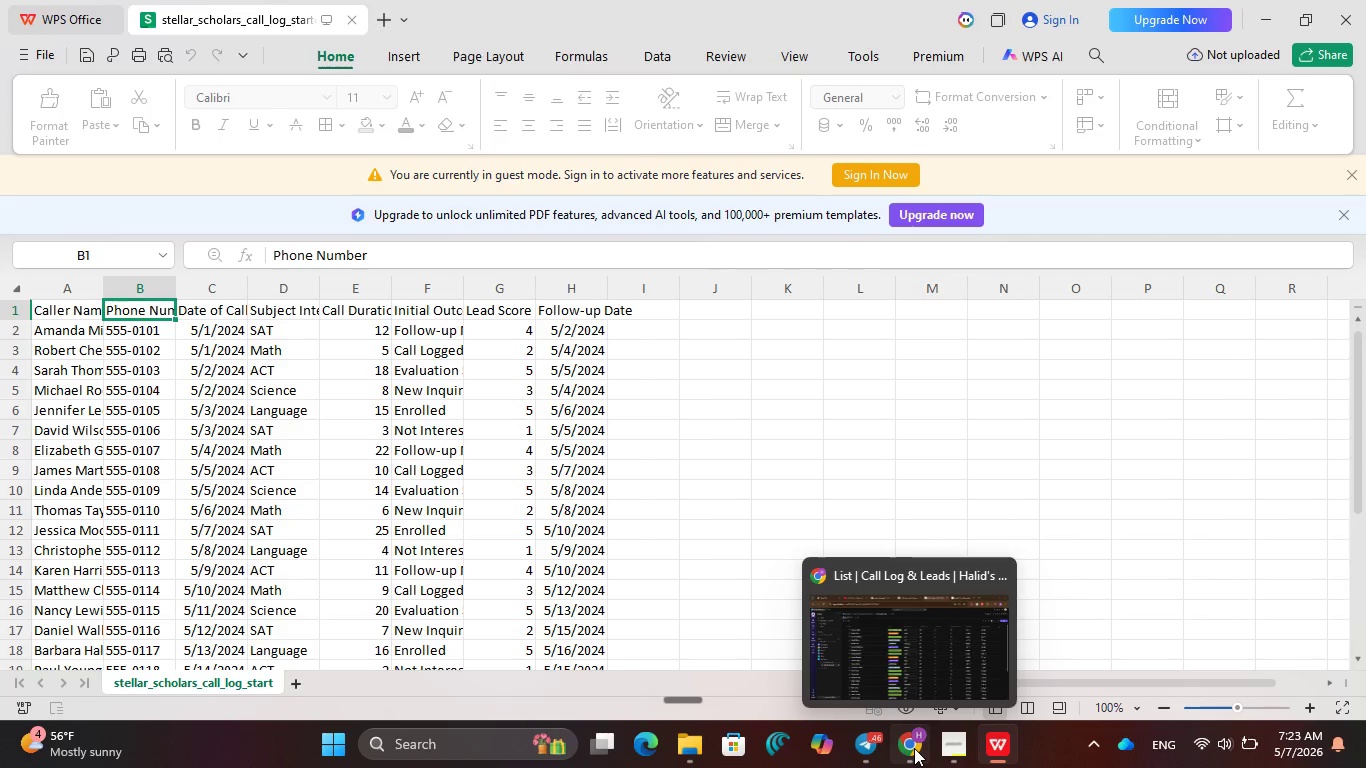 
left_click([914, 748])
 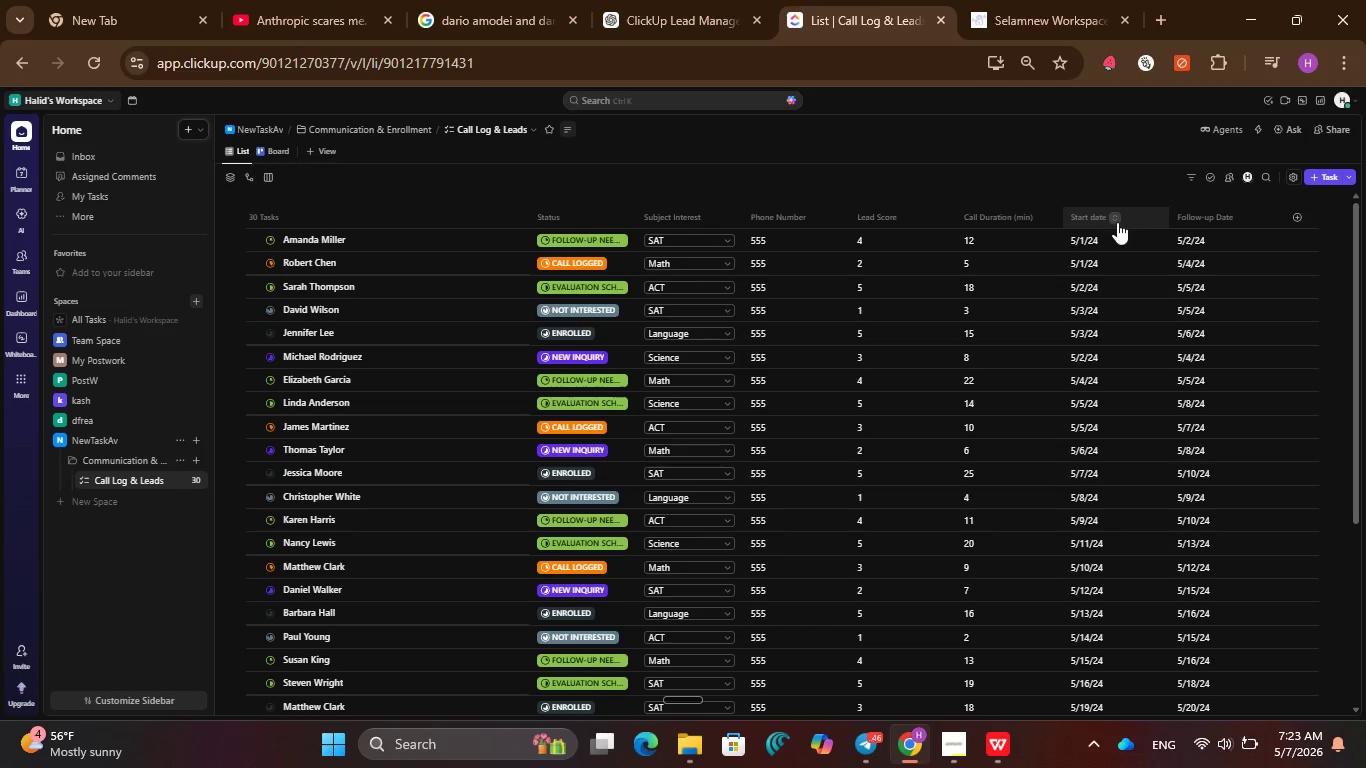 
wait(5.01)
 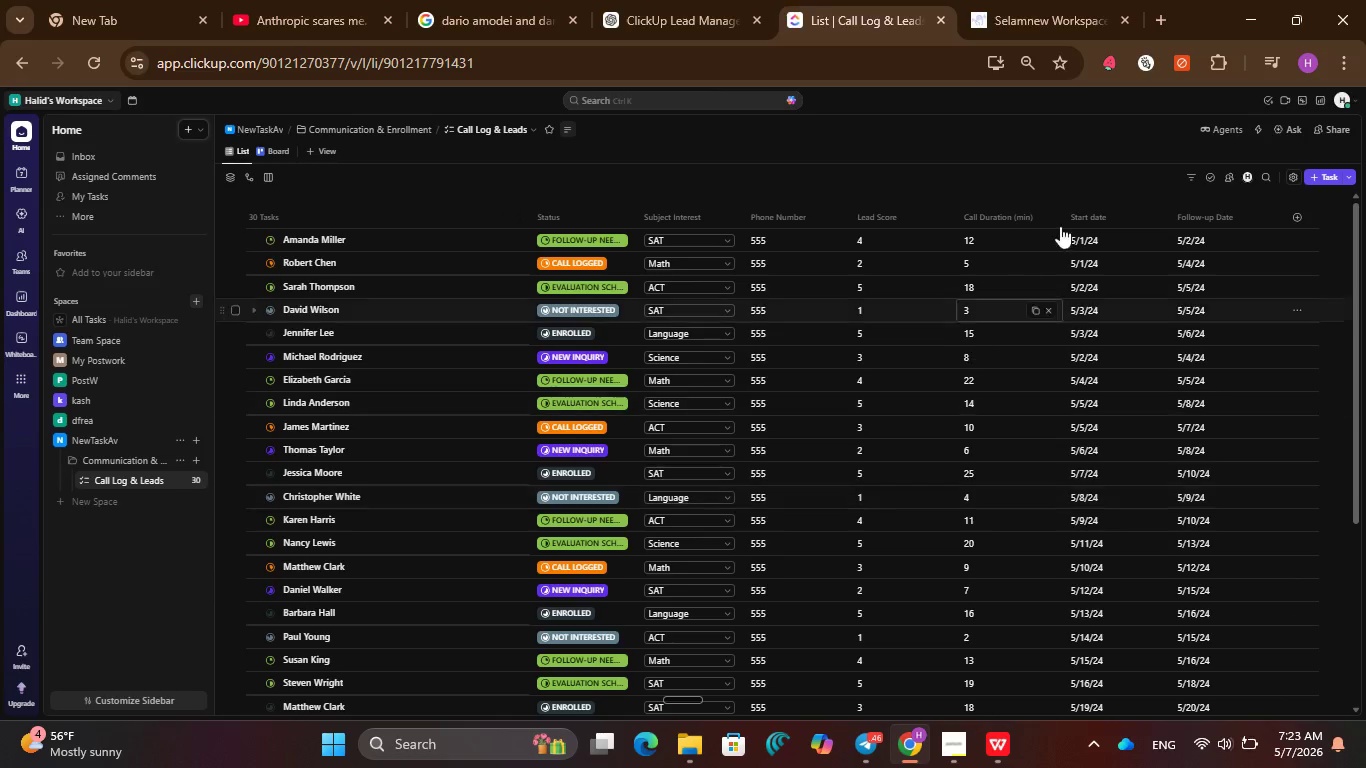 
left_click([1106, 221])
 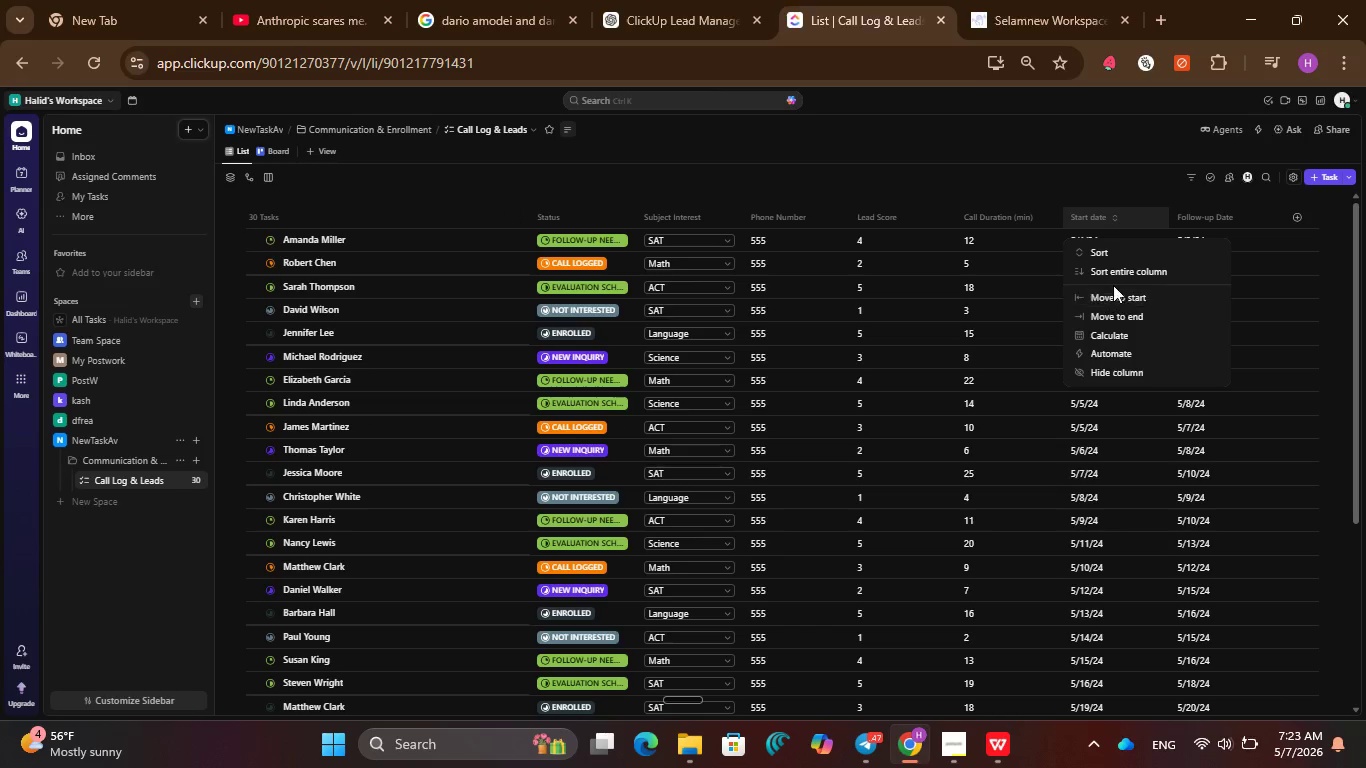 
left_click([1064, 184])
 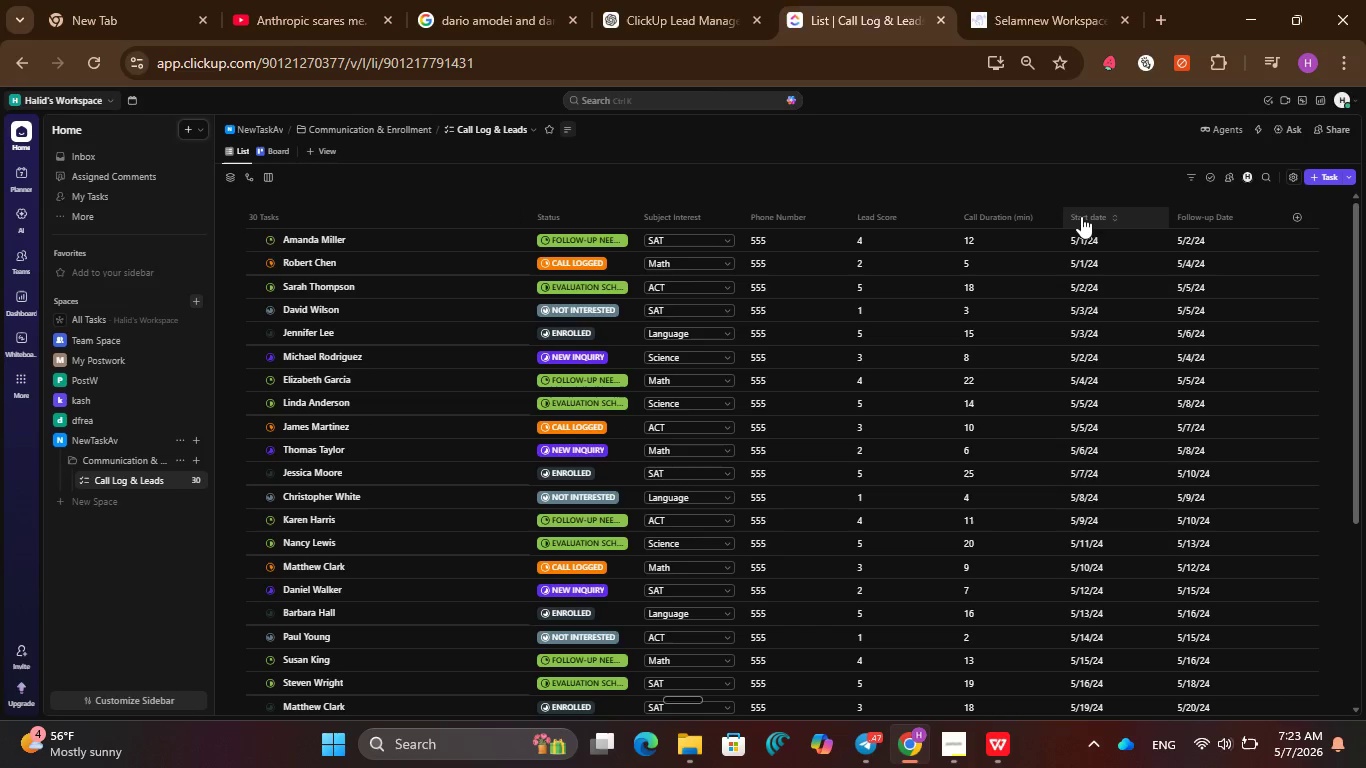 
left_click([1084, 217])
 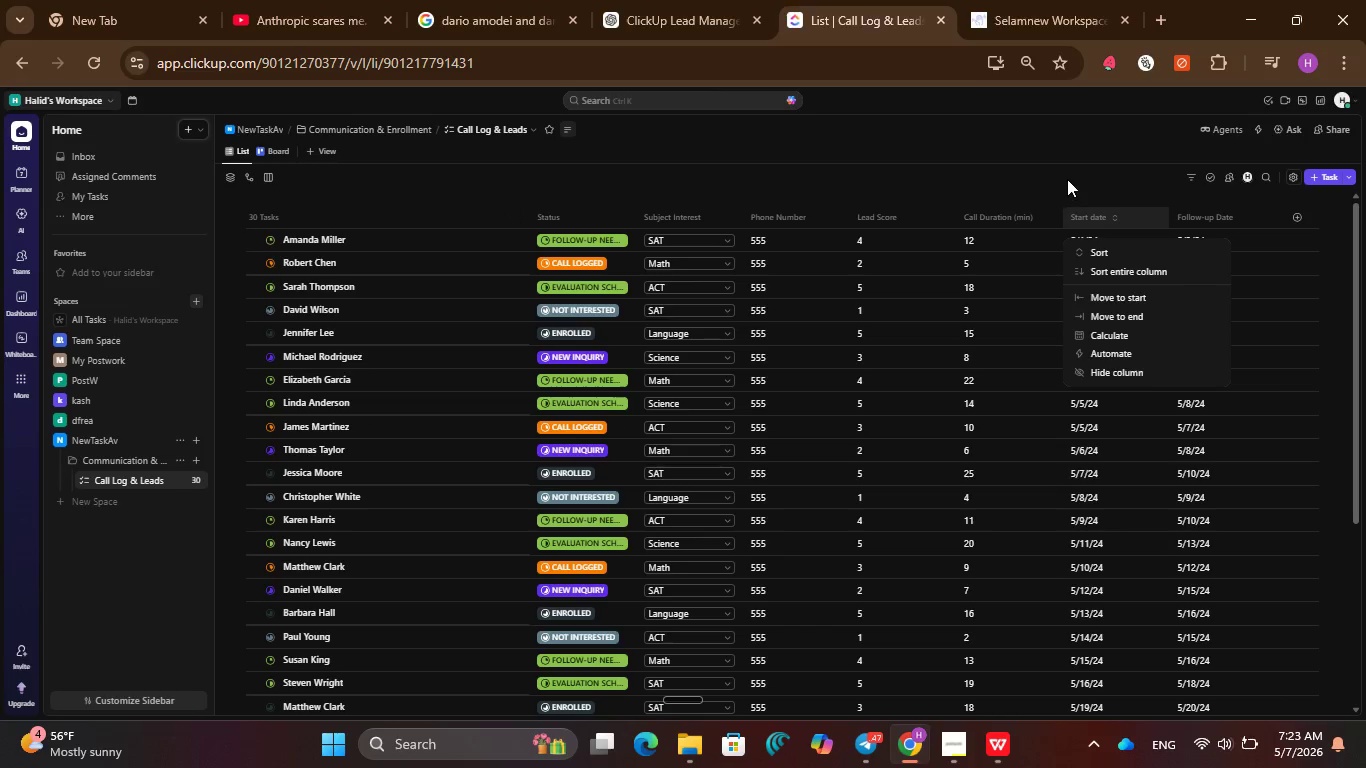 
left_click([1067, 178])
 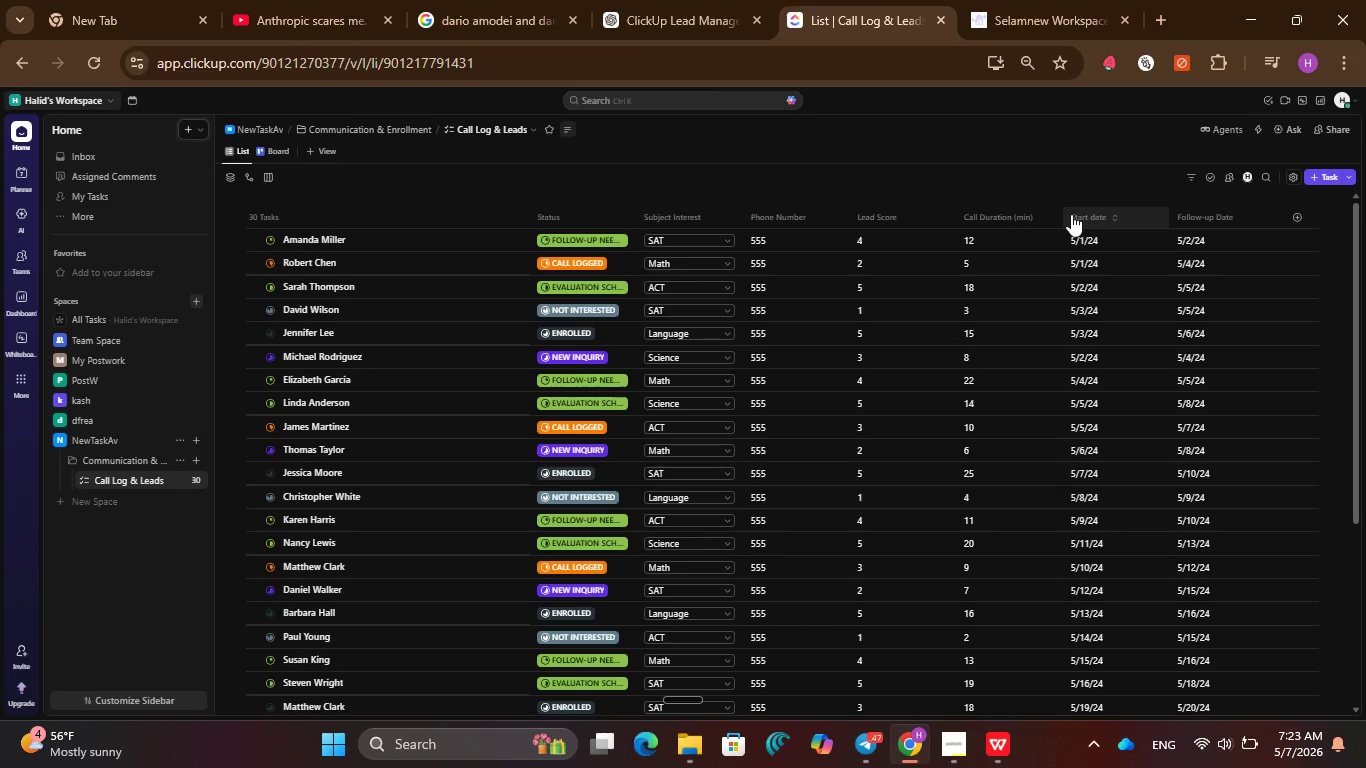 
right_click([1073, 216])
 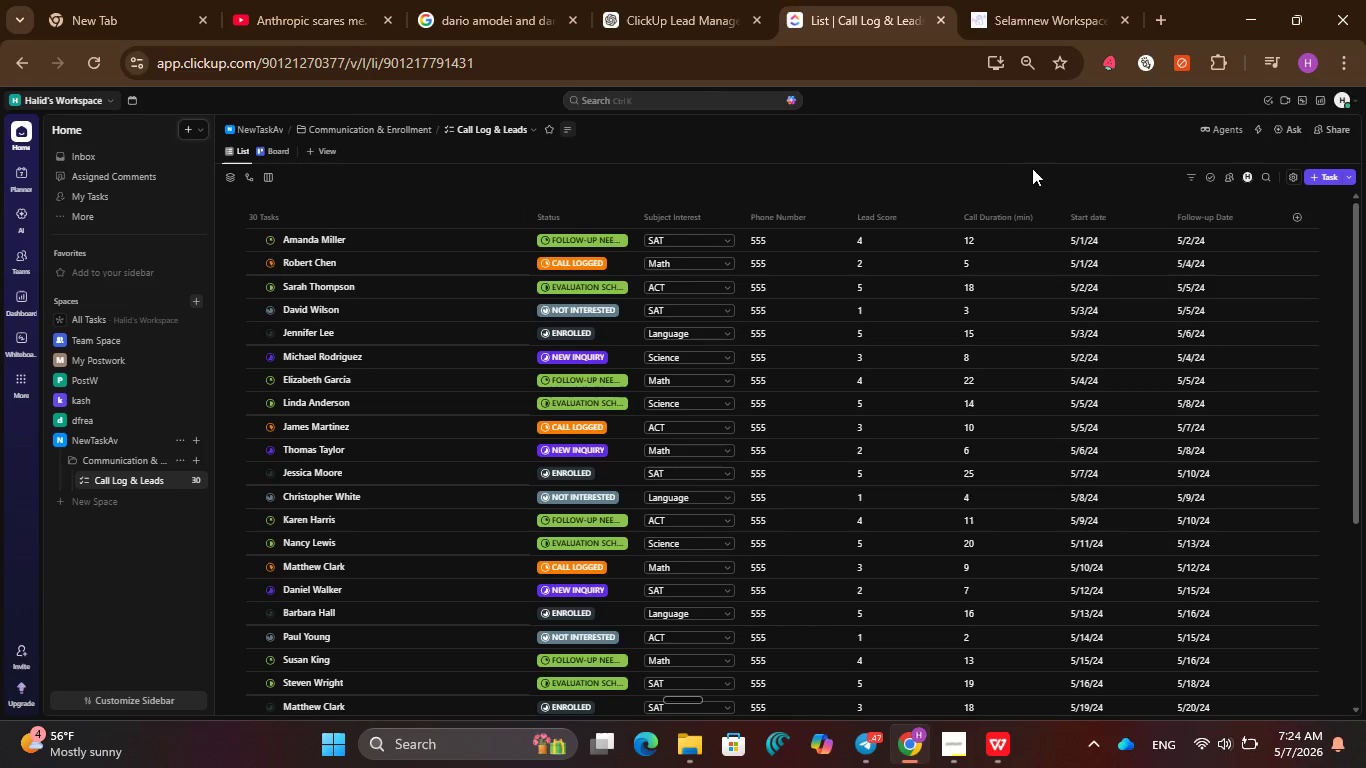 
wait(6.72)
 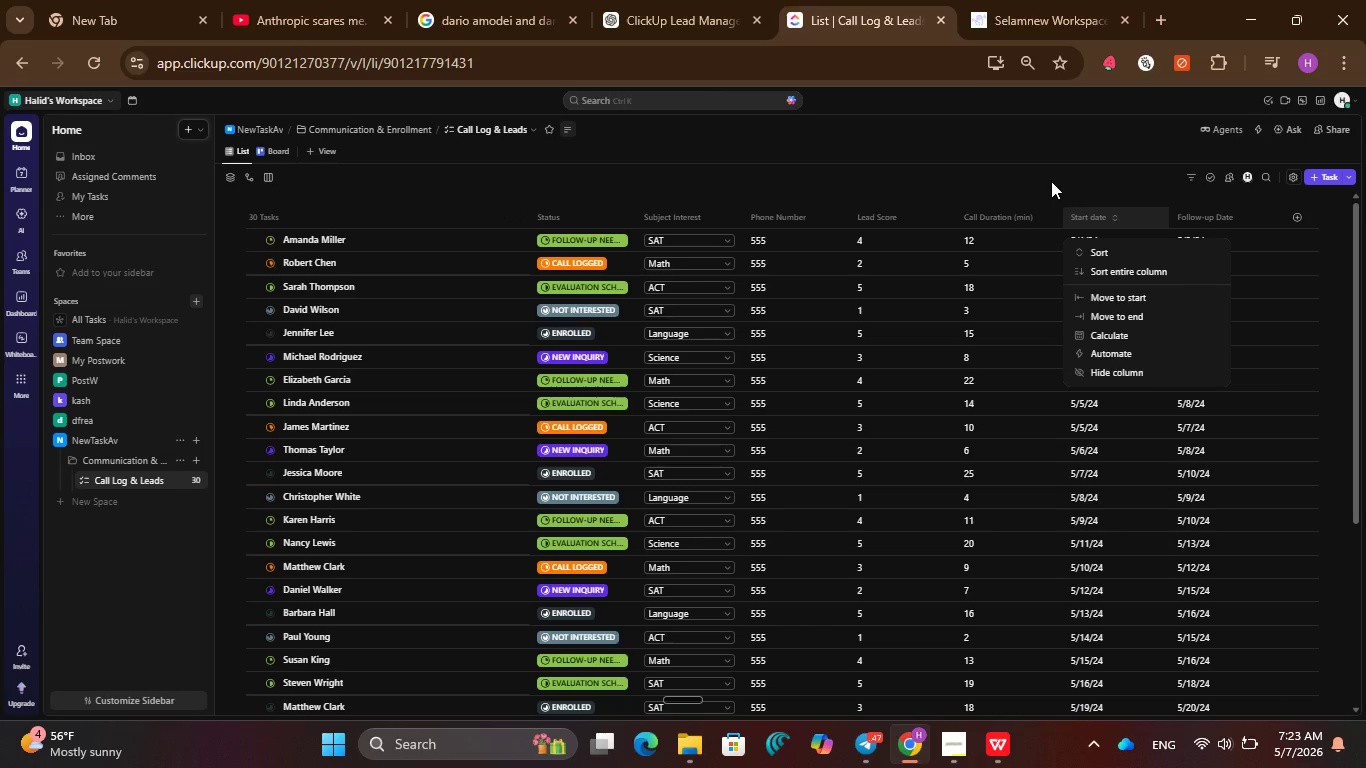 
left_click([1203, 218])
 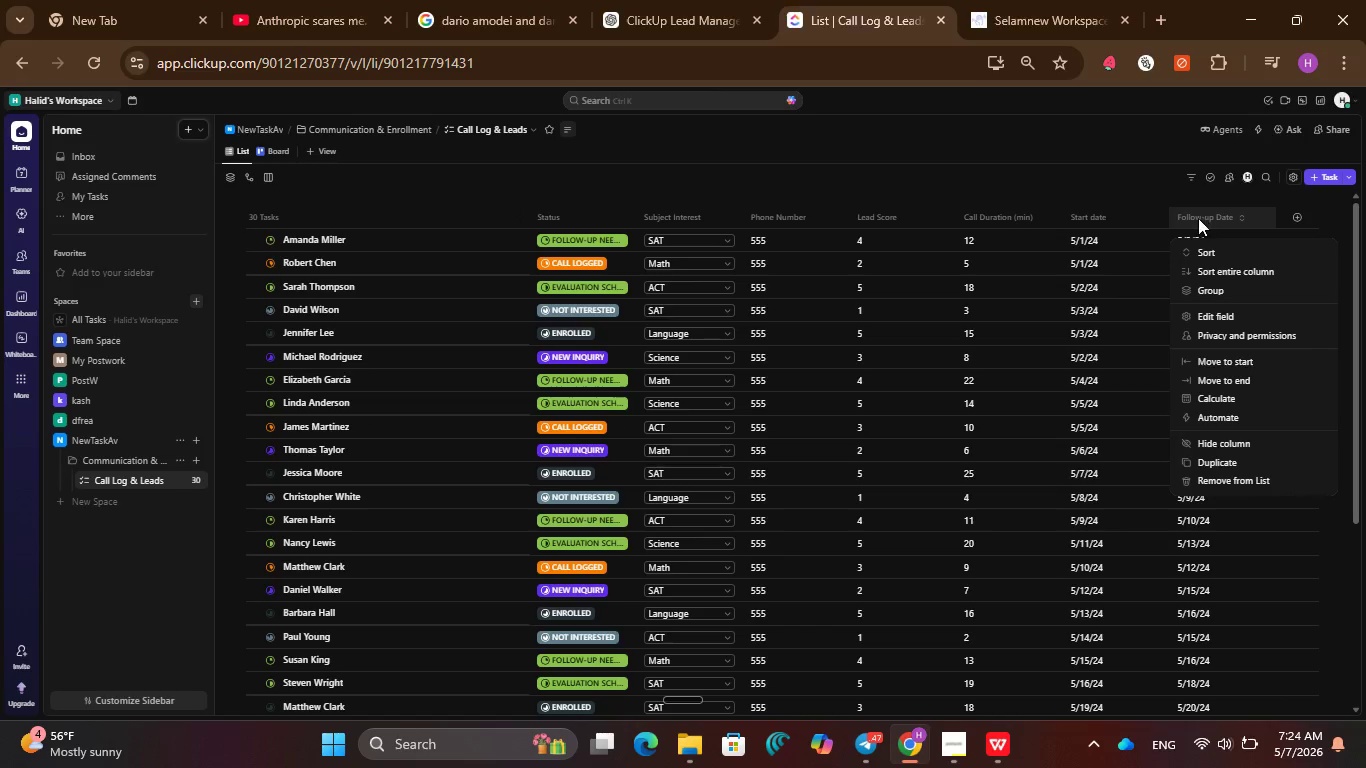 
left_click([1062, 160])
 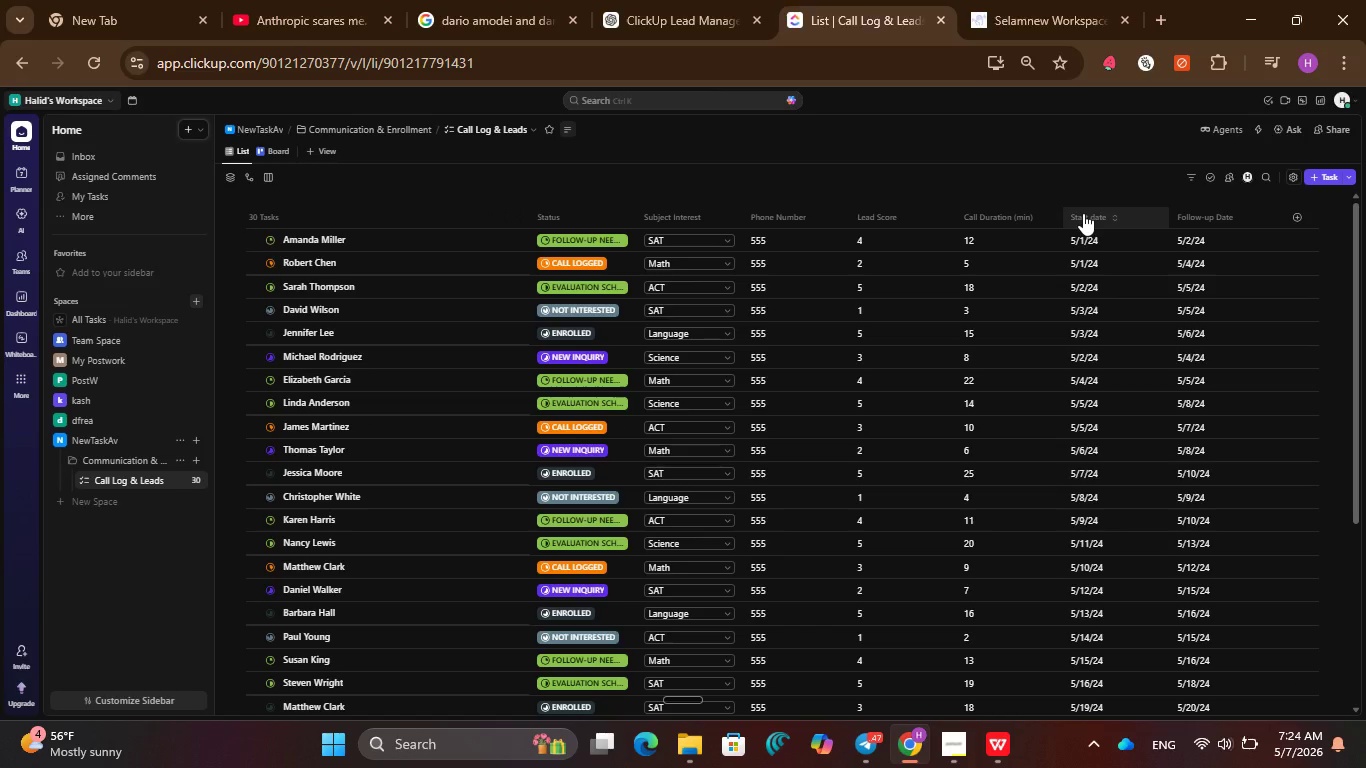 
left_click([1083, 213])
 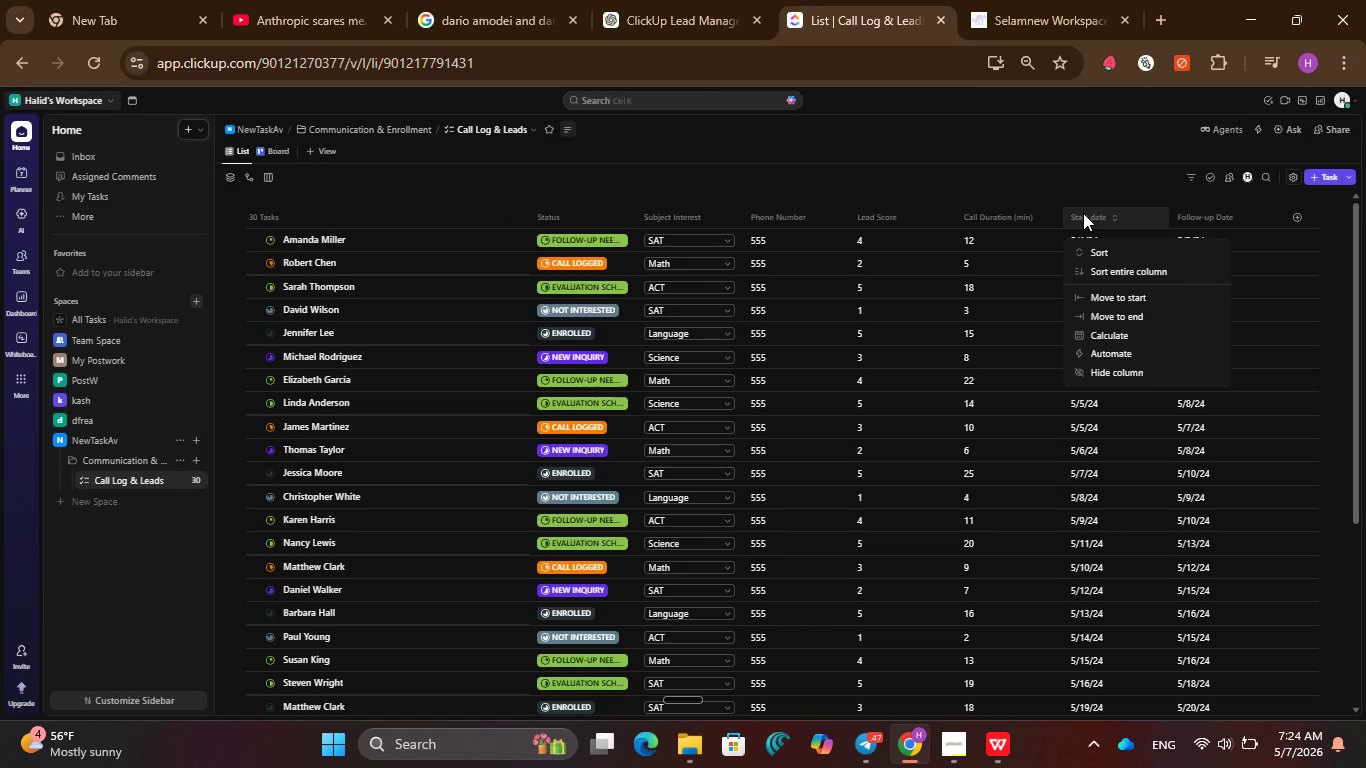 
left_click([1063, 167])
 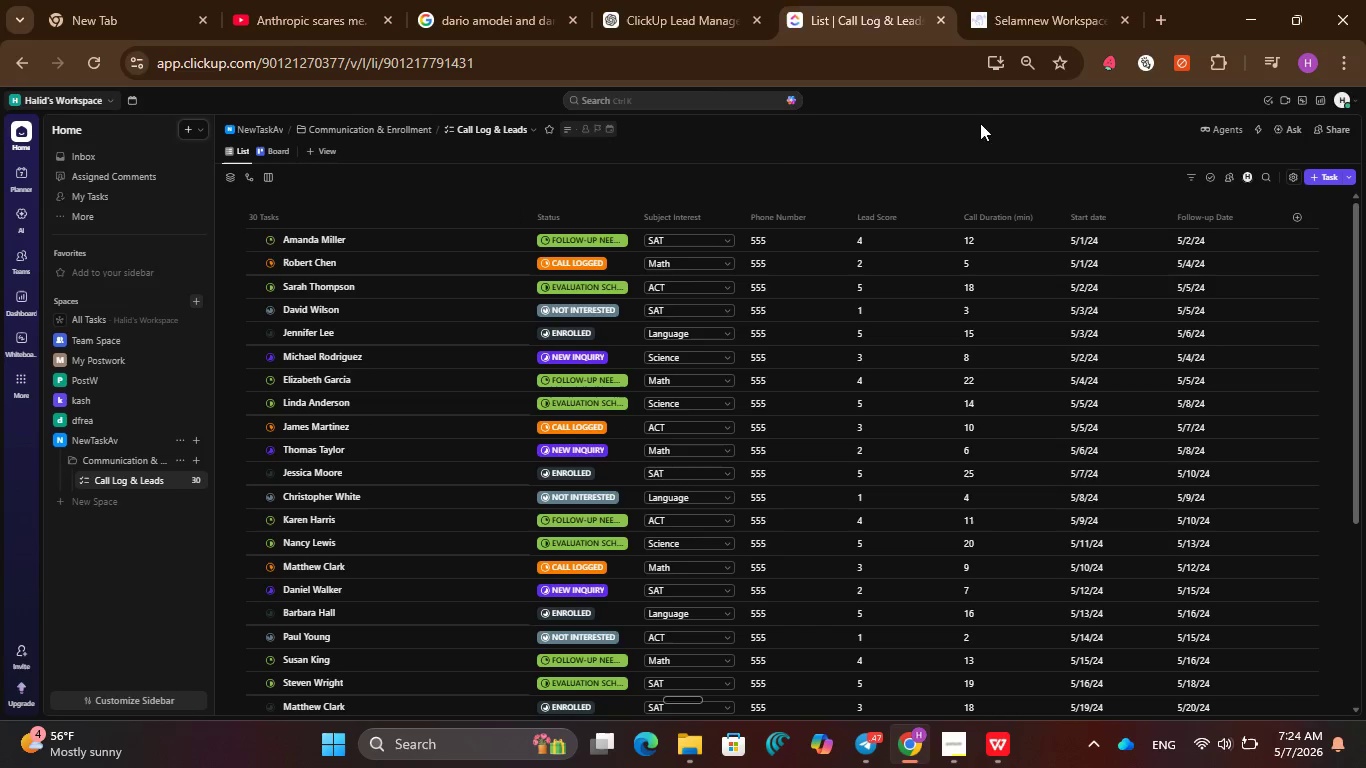 
wait(6.5)
 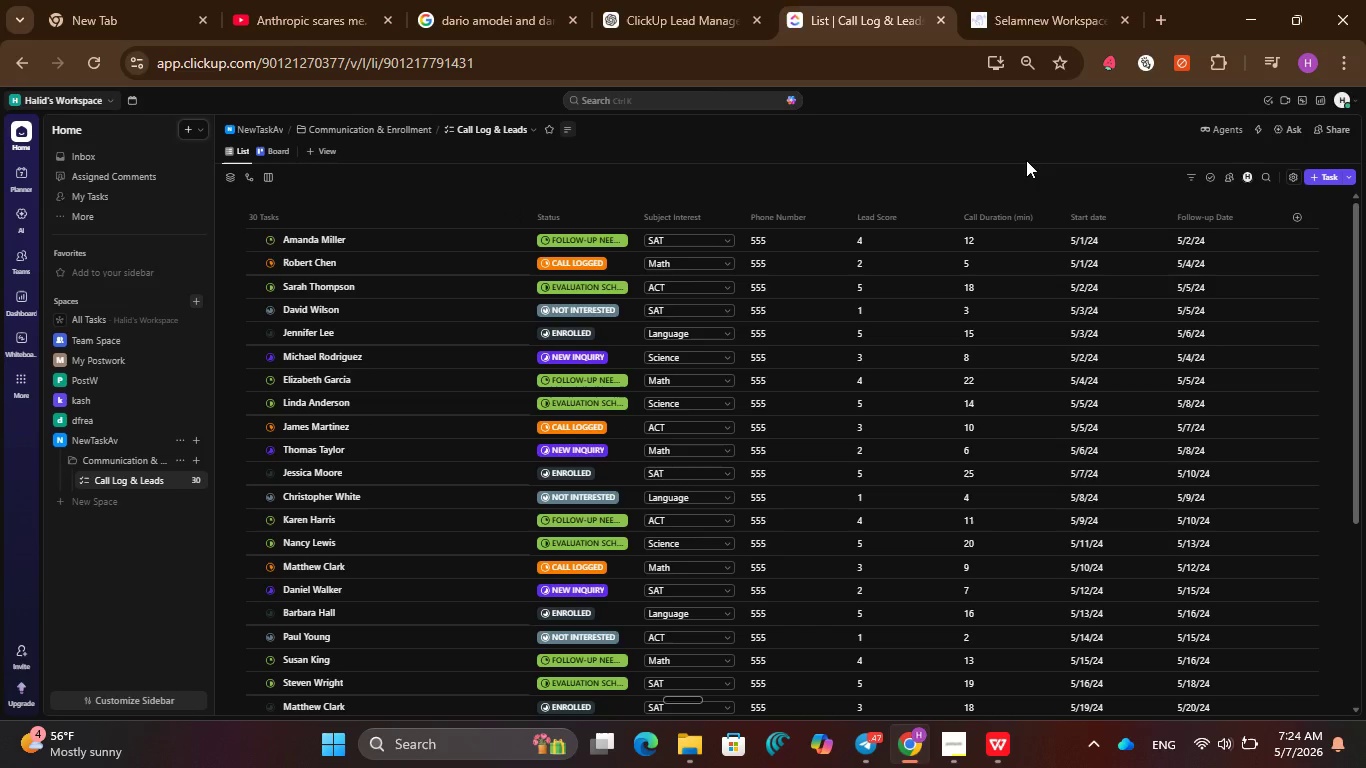 
mouse_move([993, 730])
 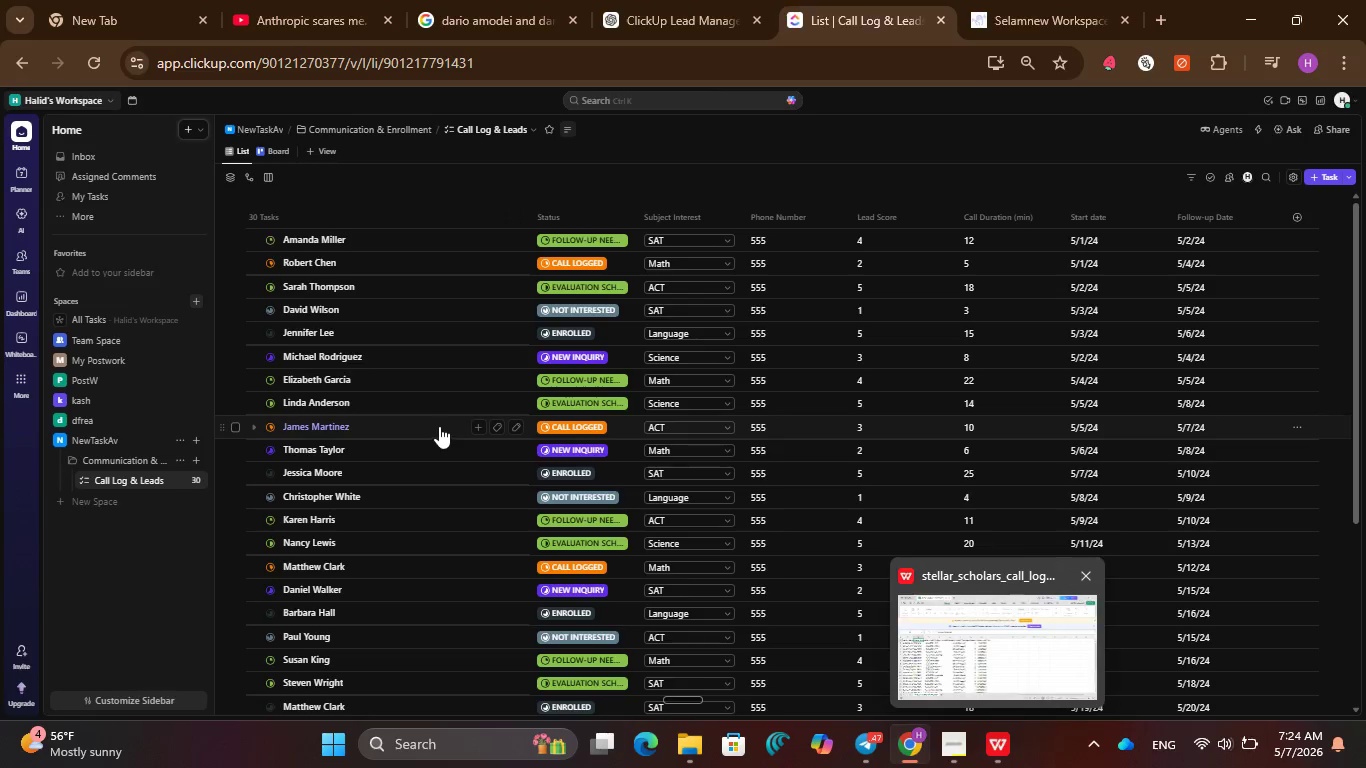 
scroll: coordinate [462, 442], scroll_direction: none, amount: 0.0
 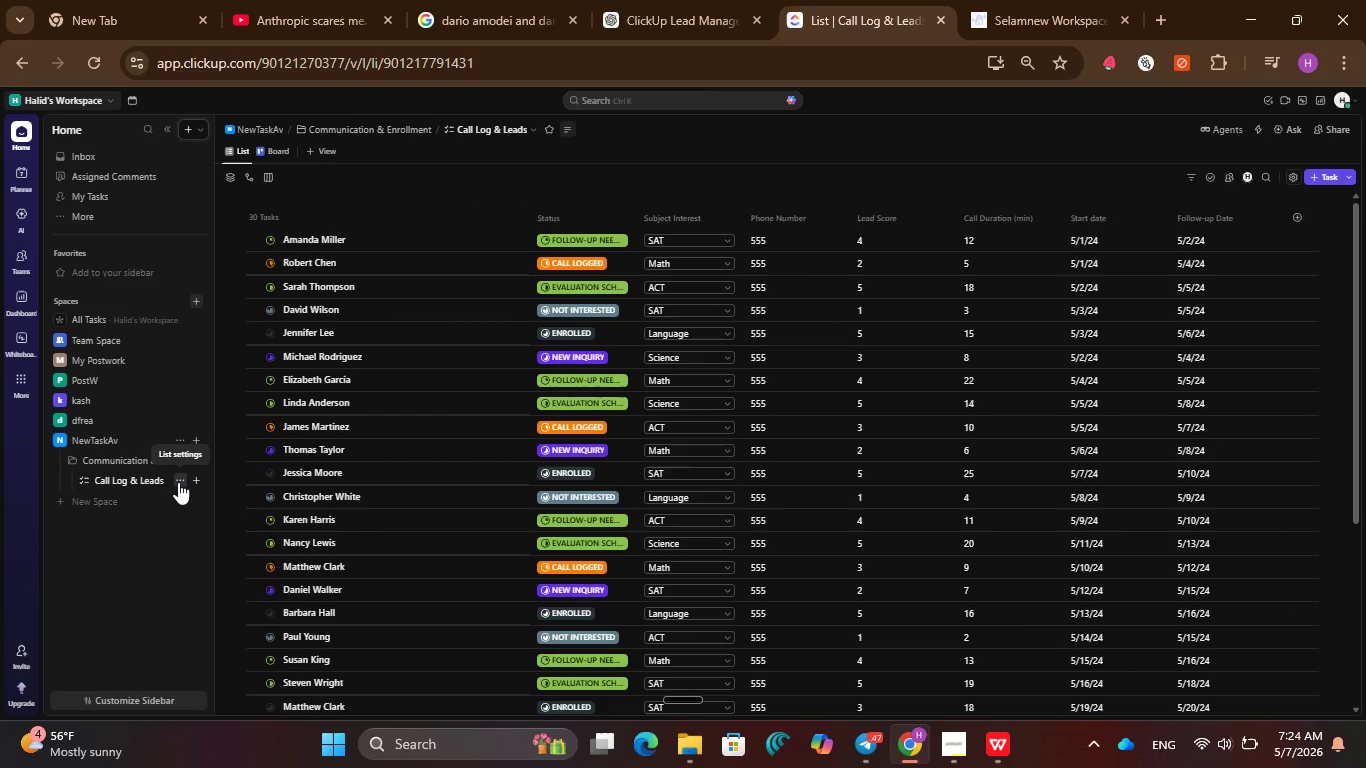 
left_click([178, 482])
 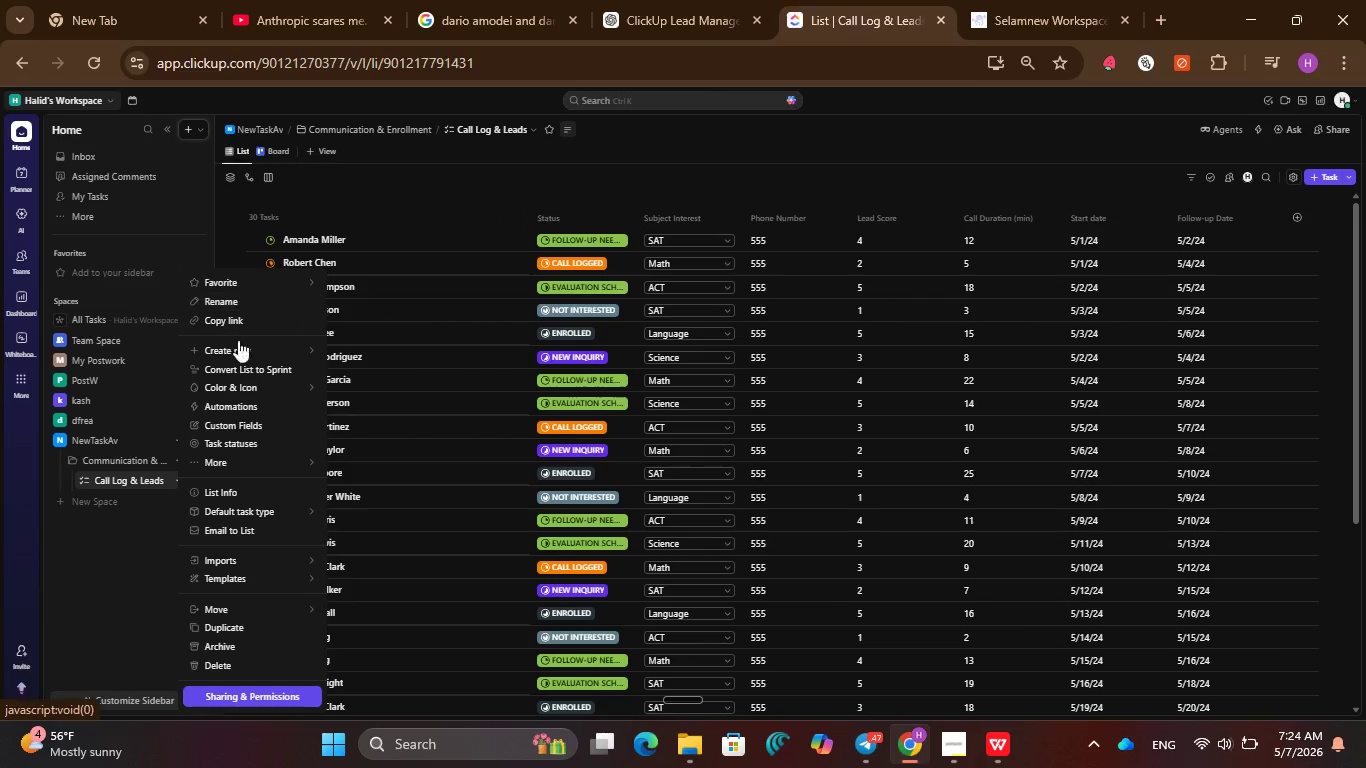 
left_click([246, 445])
 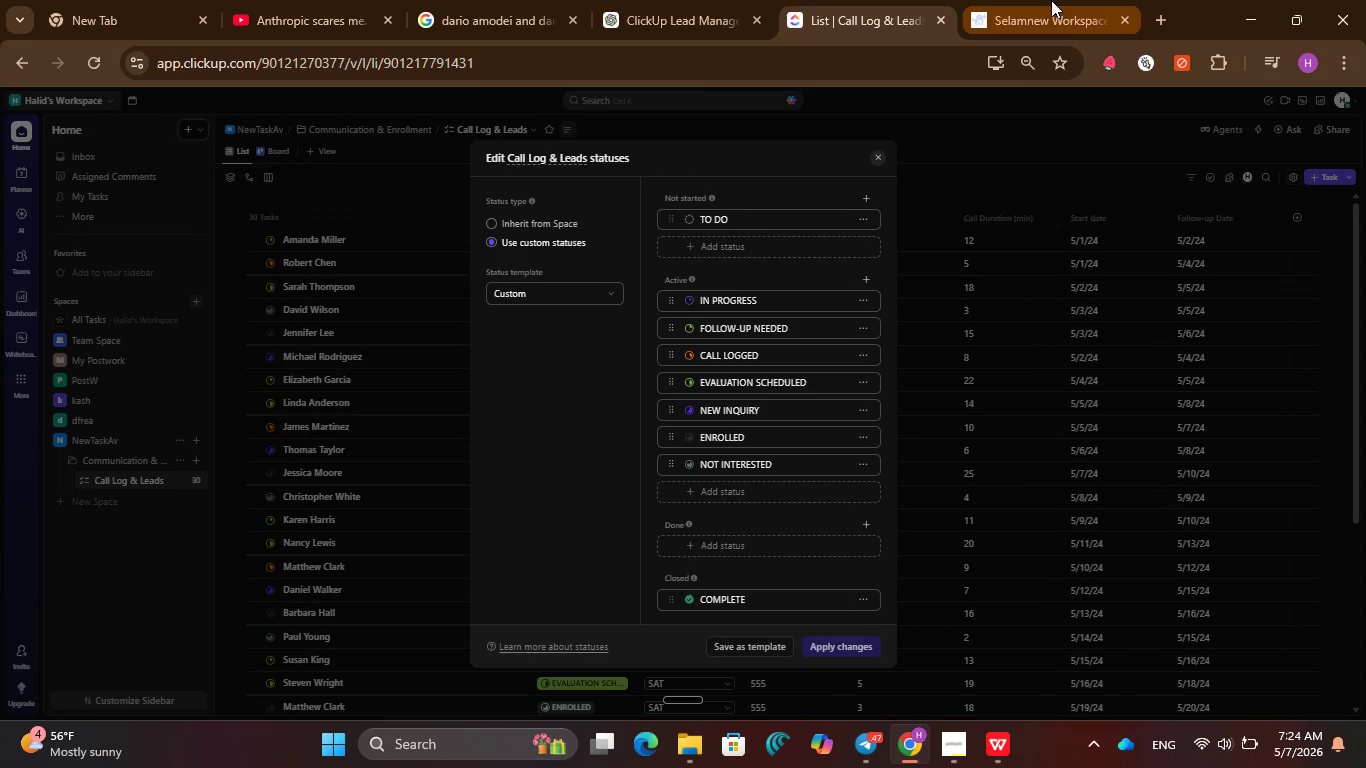 
left_click([1051, 0])
 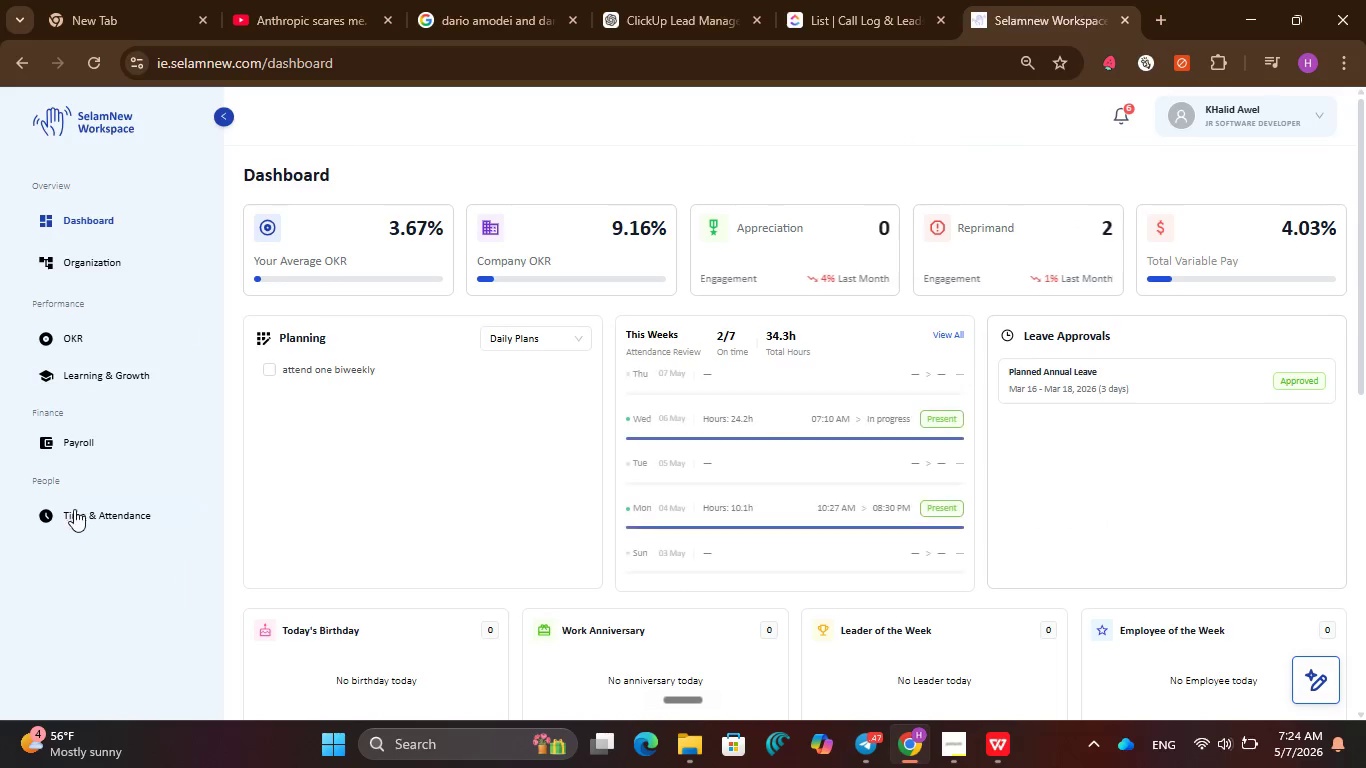 
left_click([76, 511])
 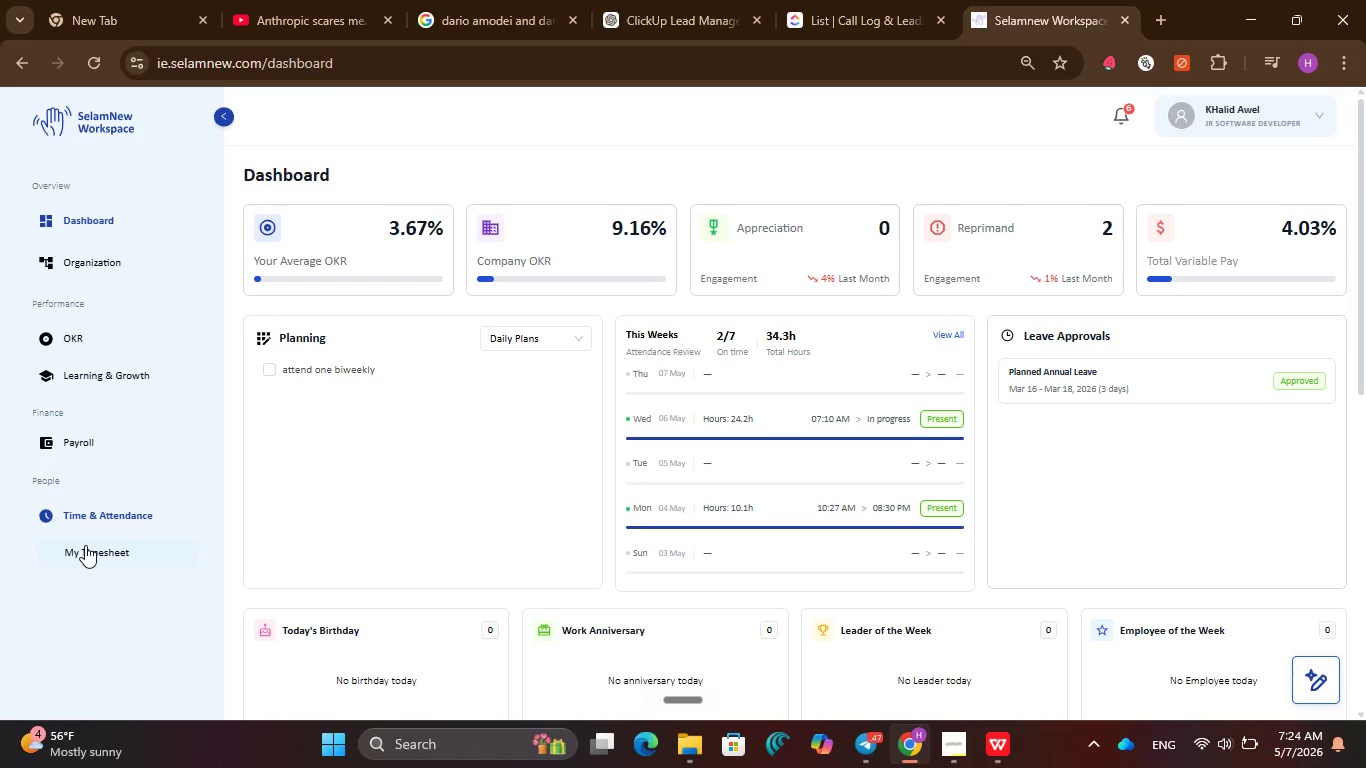 
left_click([85, 545])
 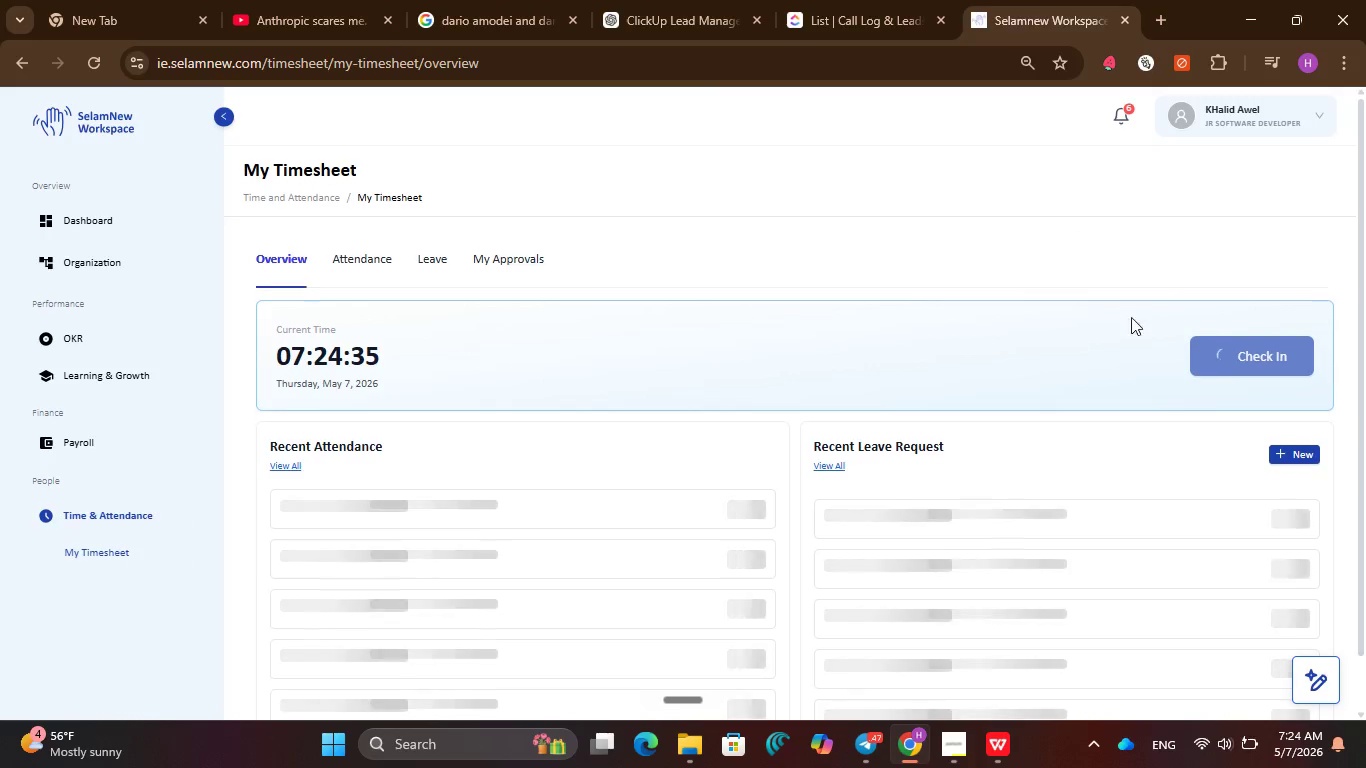 
wait(5.44)
 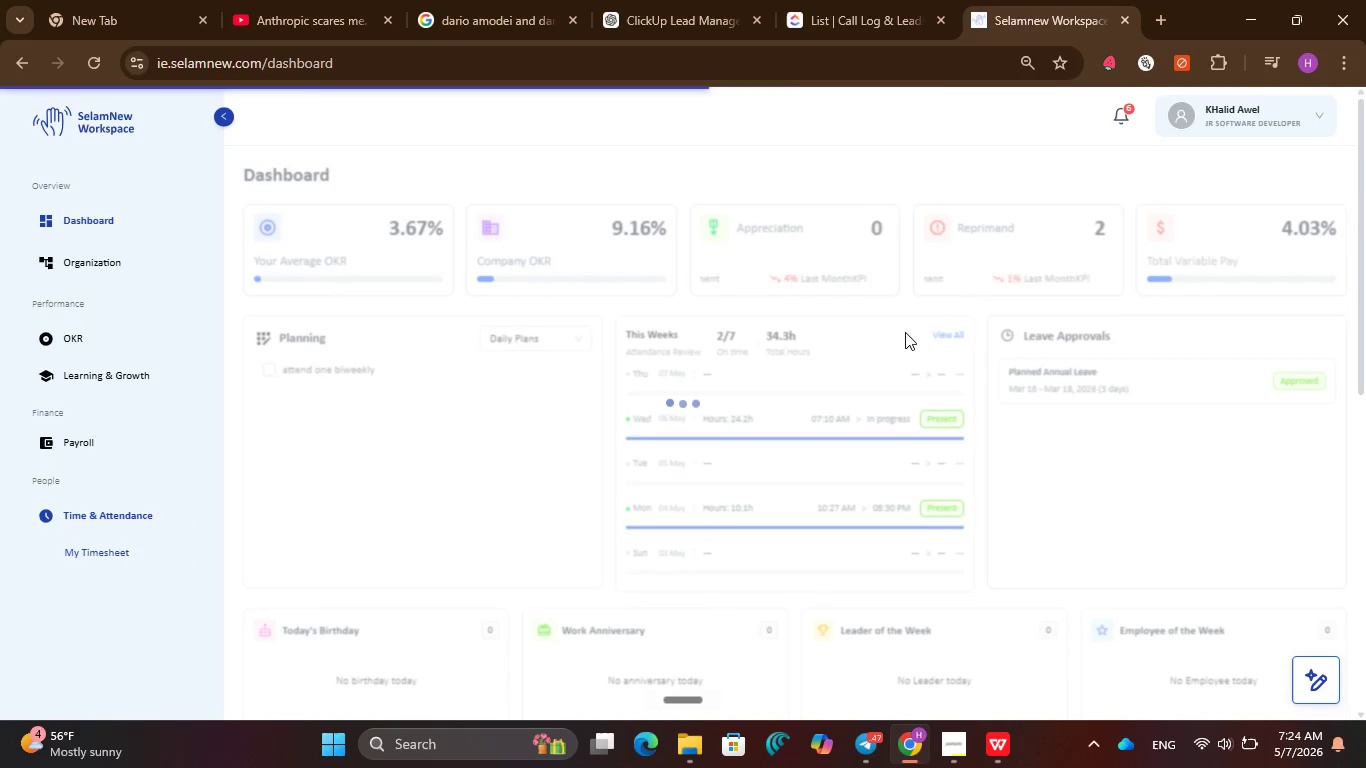 
scroll: coordinate [994, 342], scroll_direction: down, amount: 1.0
 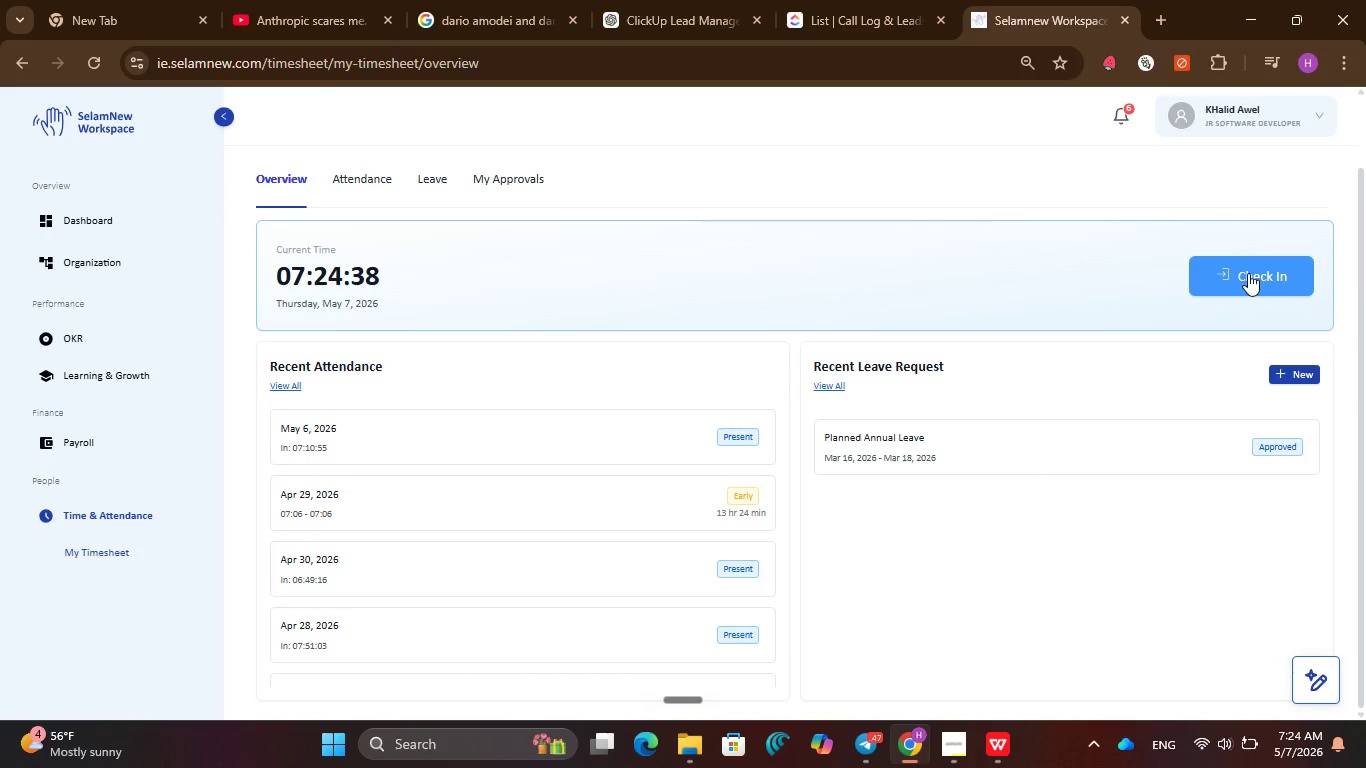 
left_click([1248, 273])
 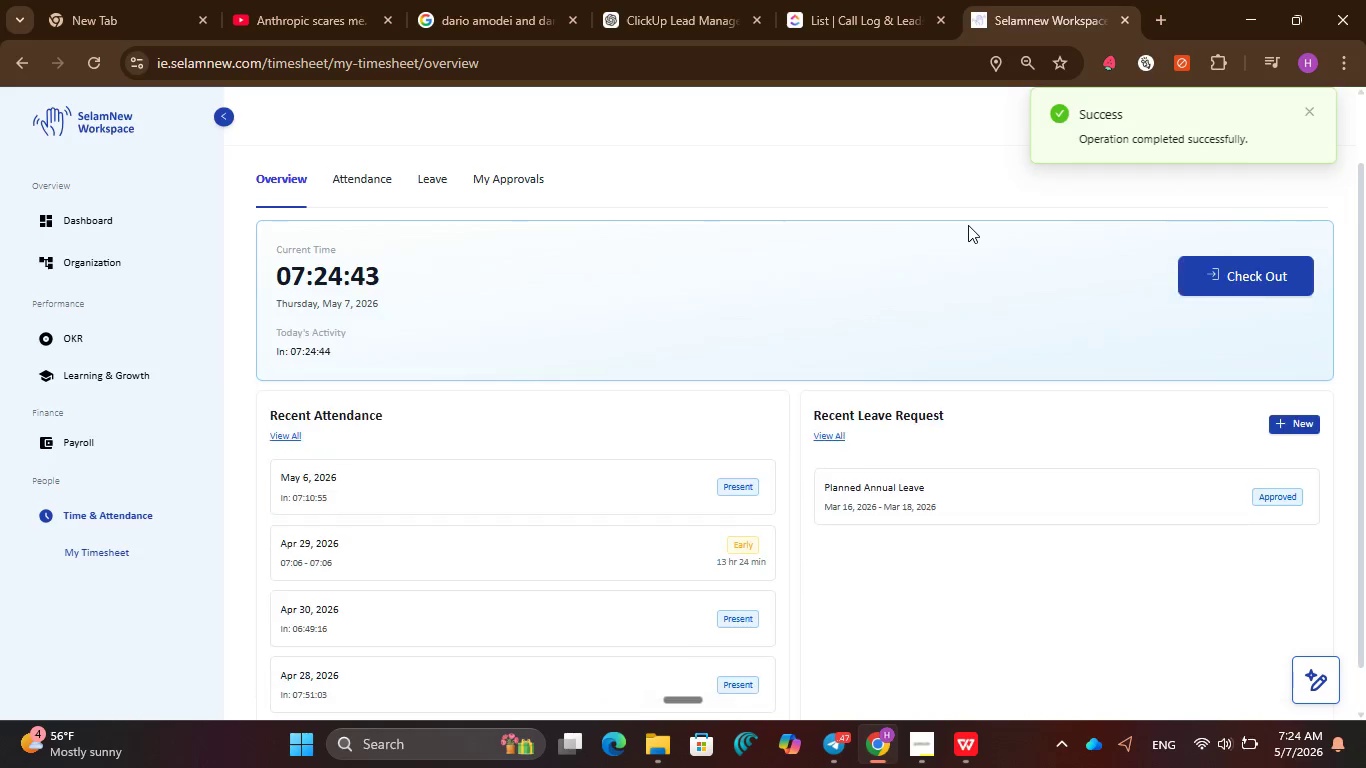 
wait(6.28)
 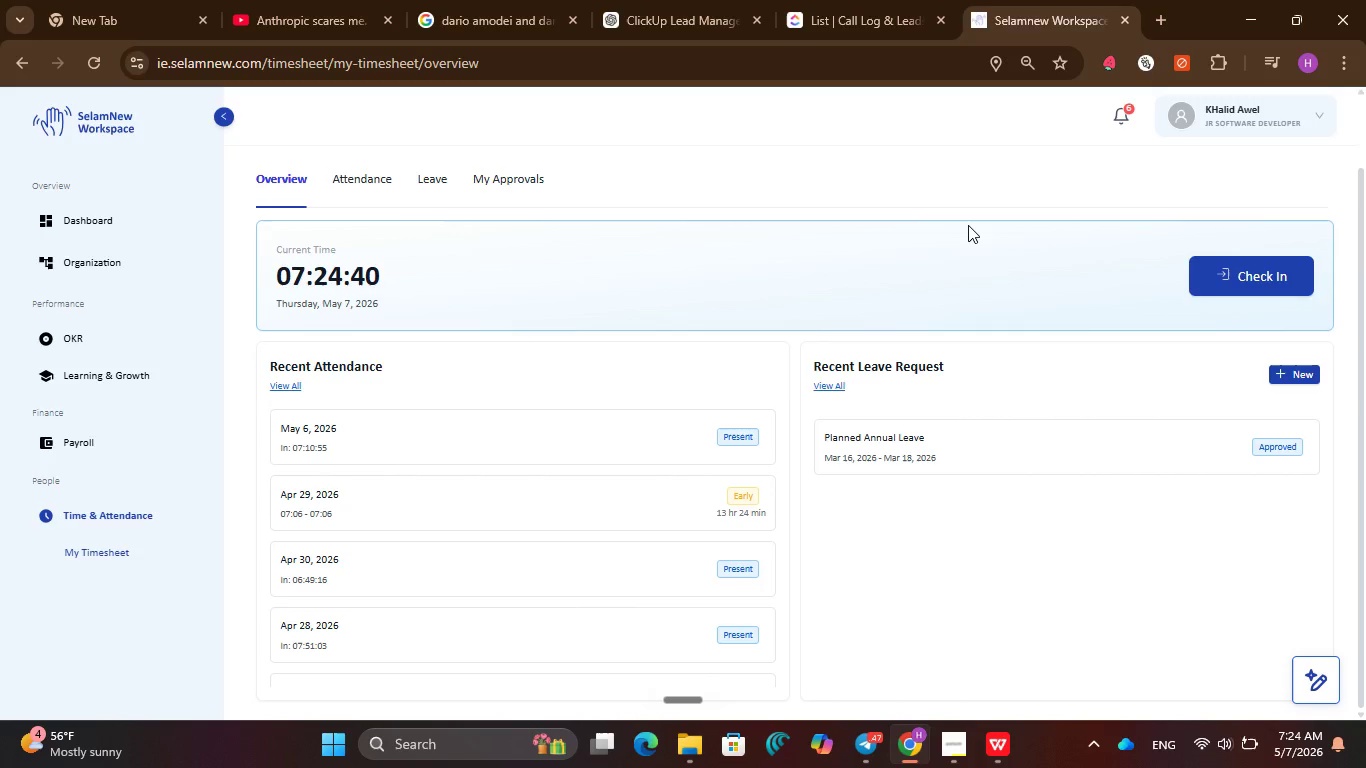 
left_click([874, 20])
 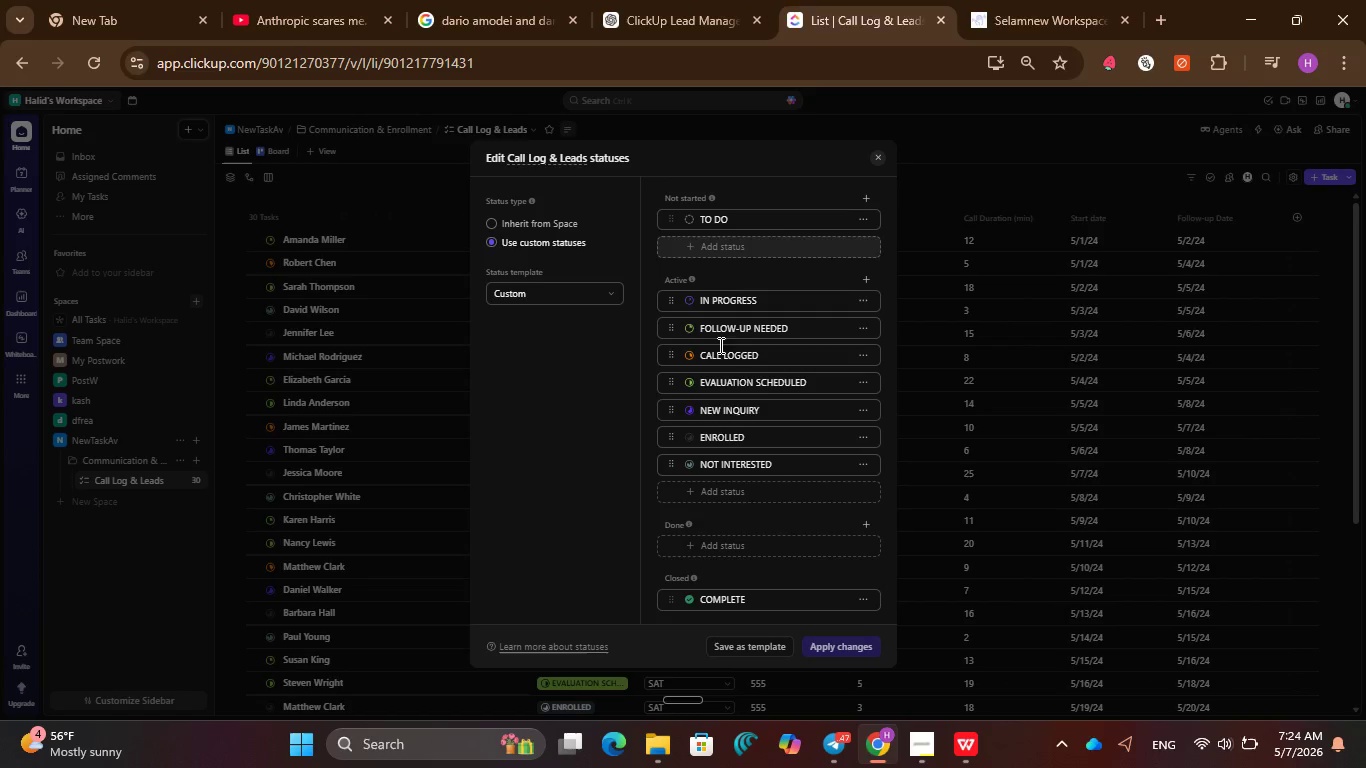 
scroll: coordinate [728, 351], scroll_direction: down, amount: 2.0
 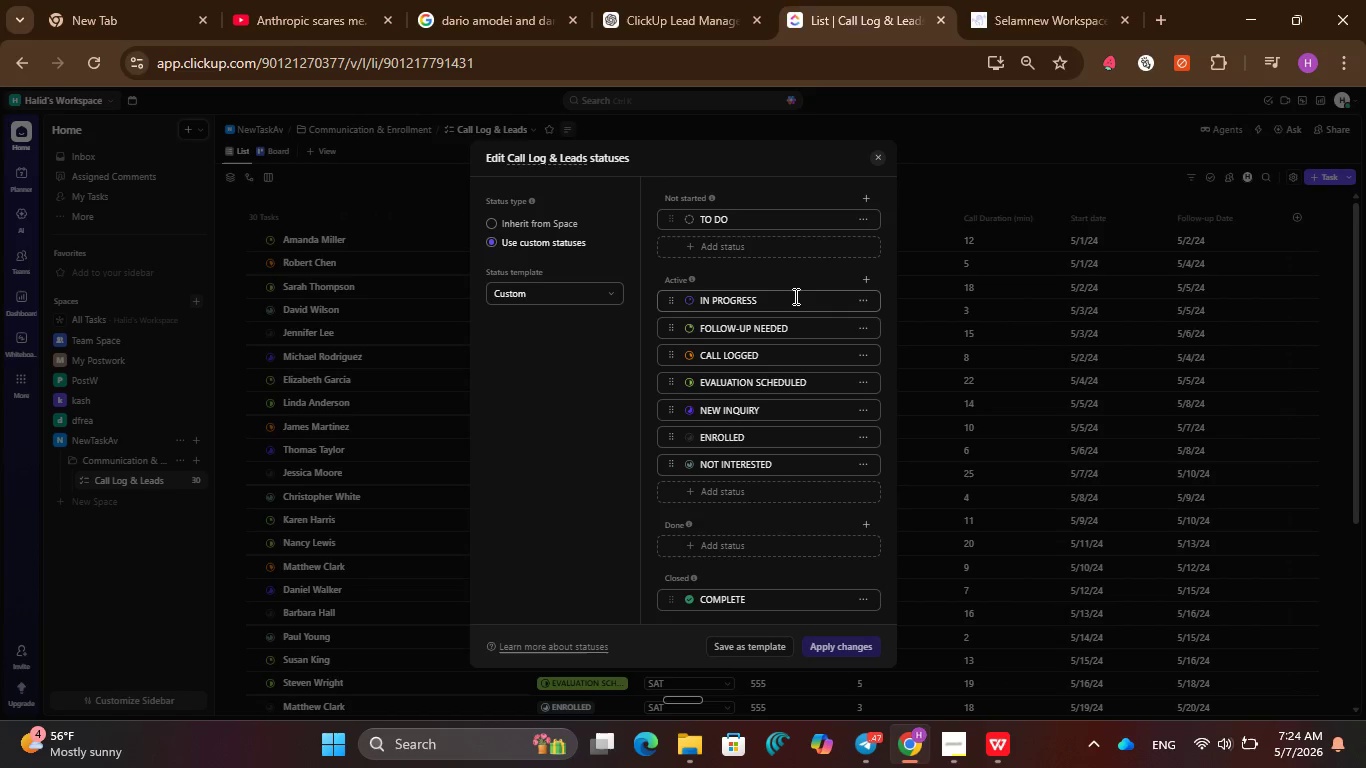 
double_click([794, 296])
 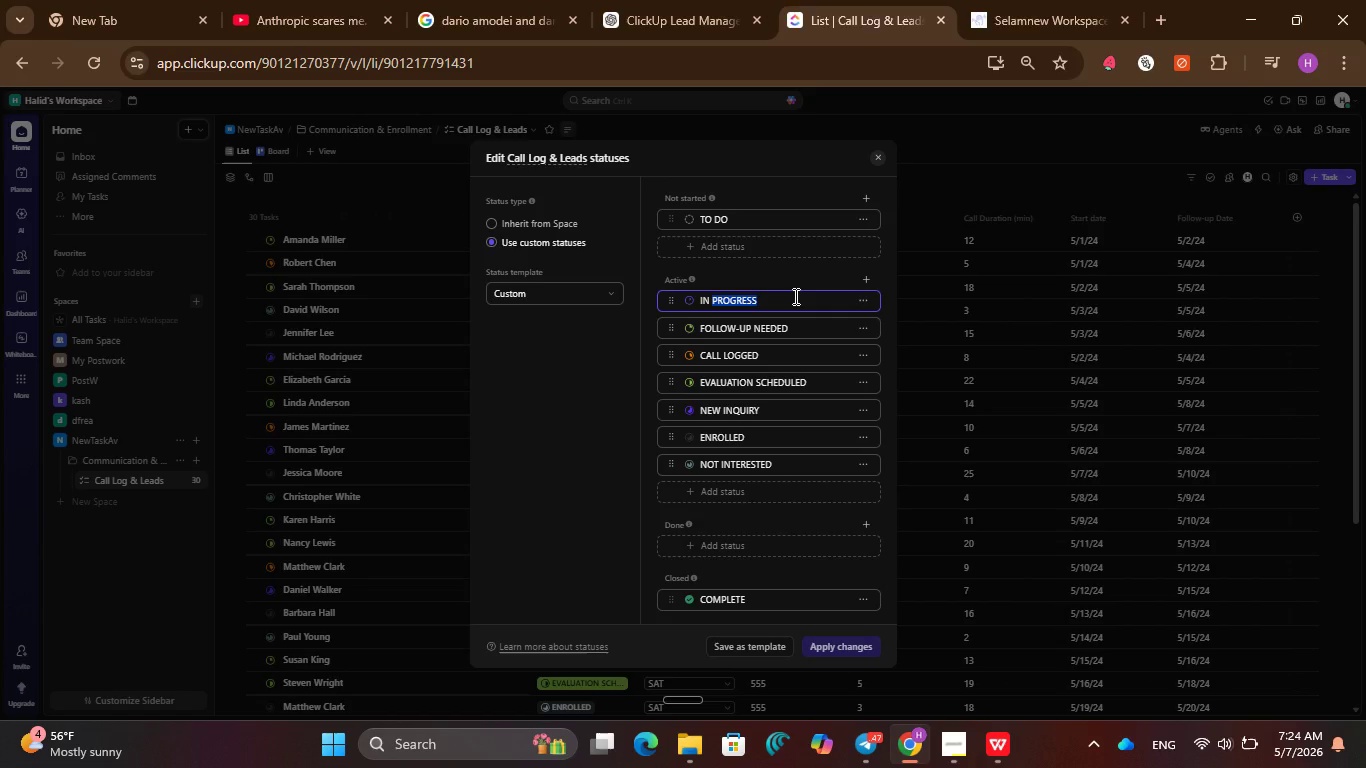 
left_click([794, 296])
 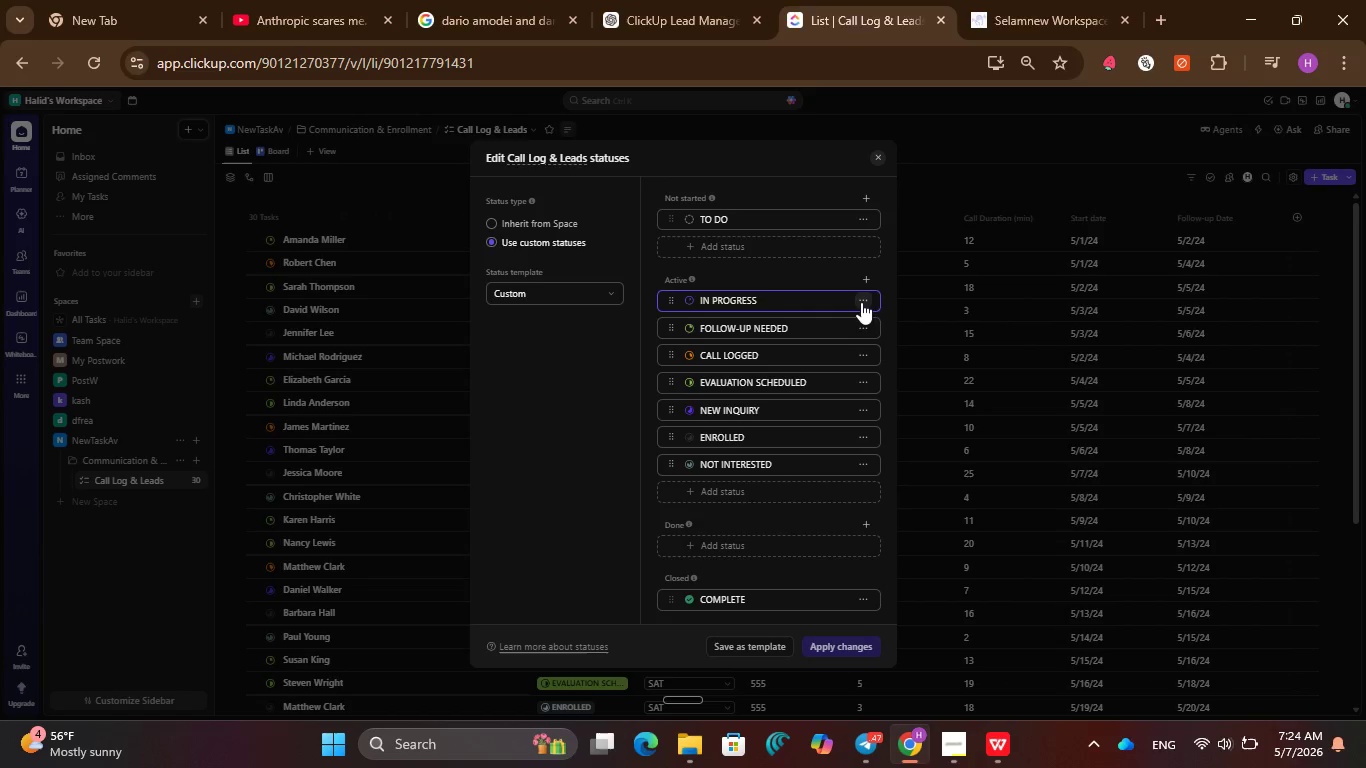 
left_click([861, 301])
 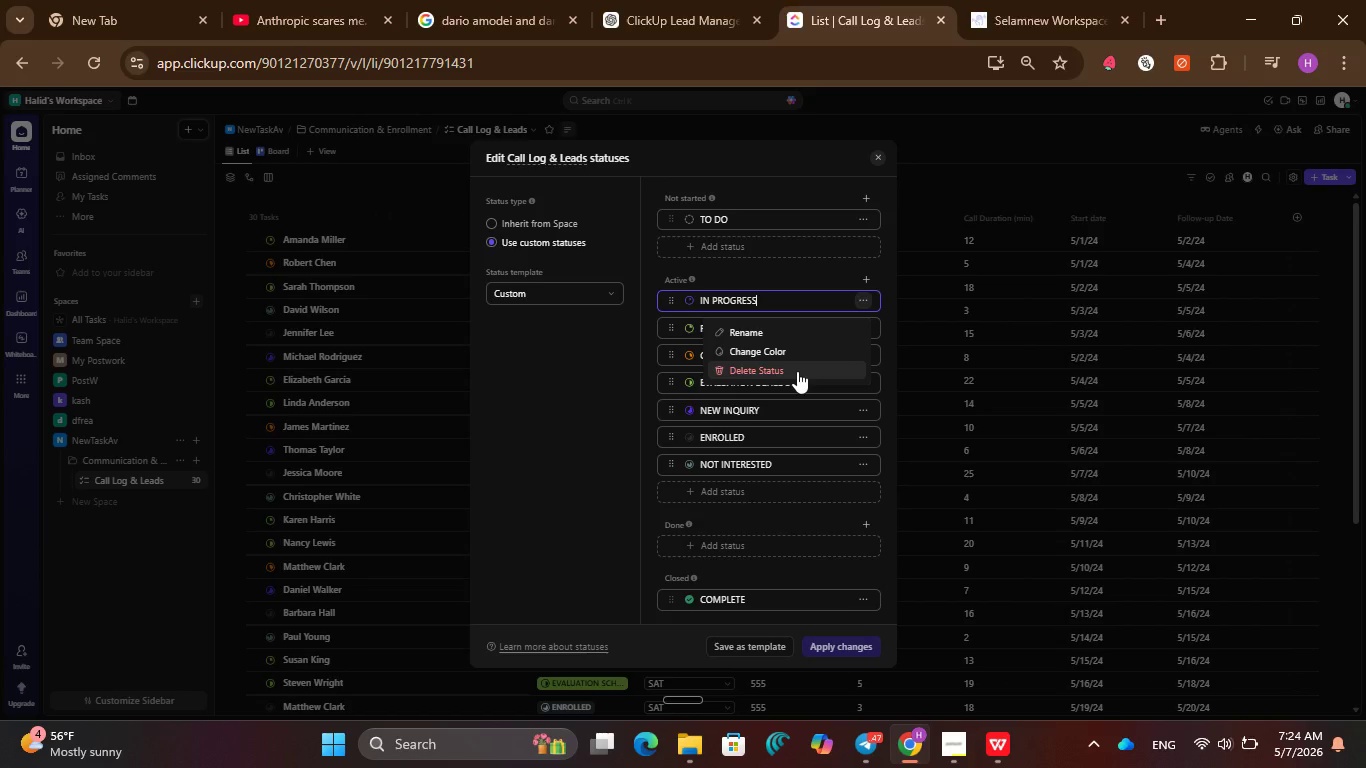 
left_click([796, 371])
 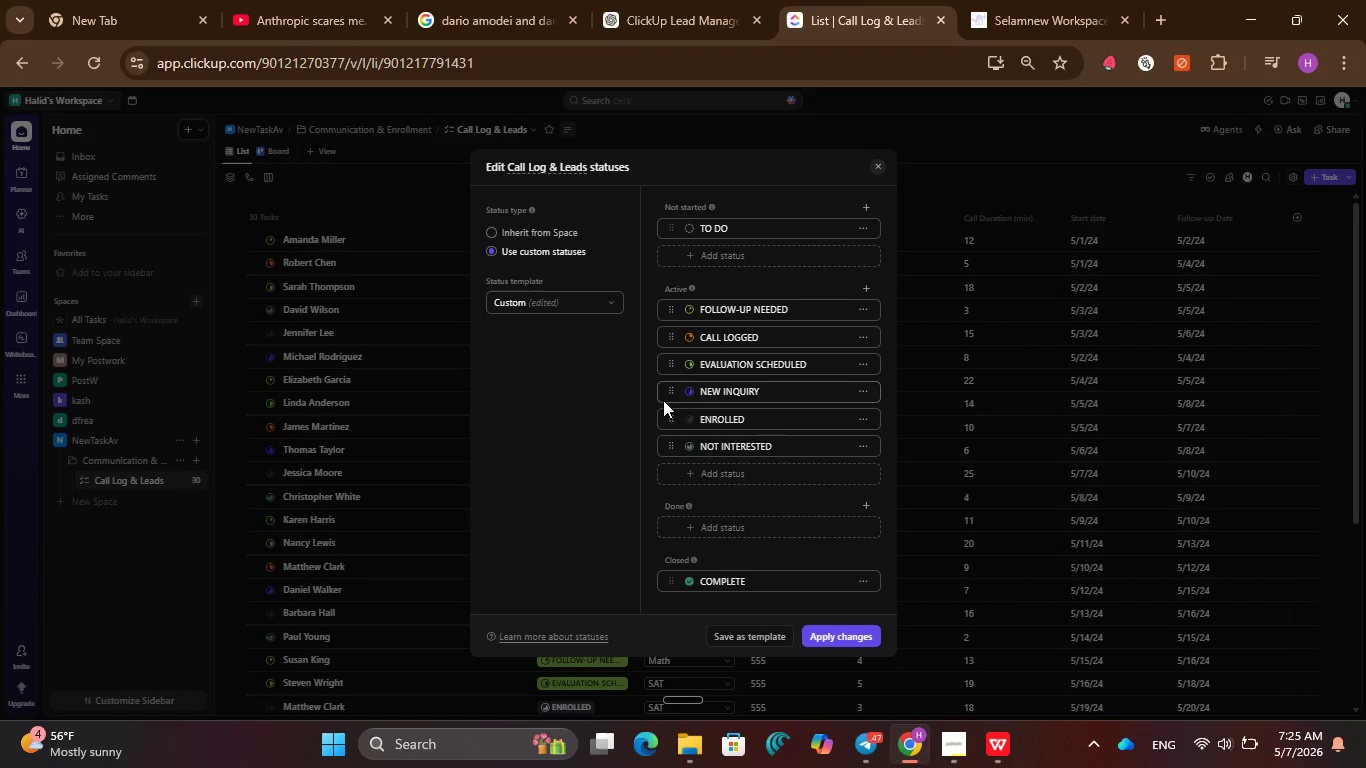 
wait(19.06)
 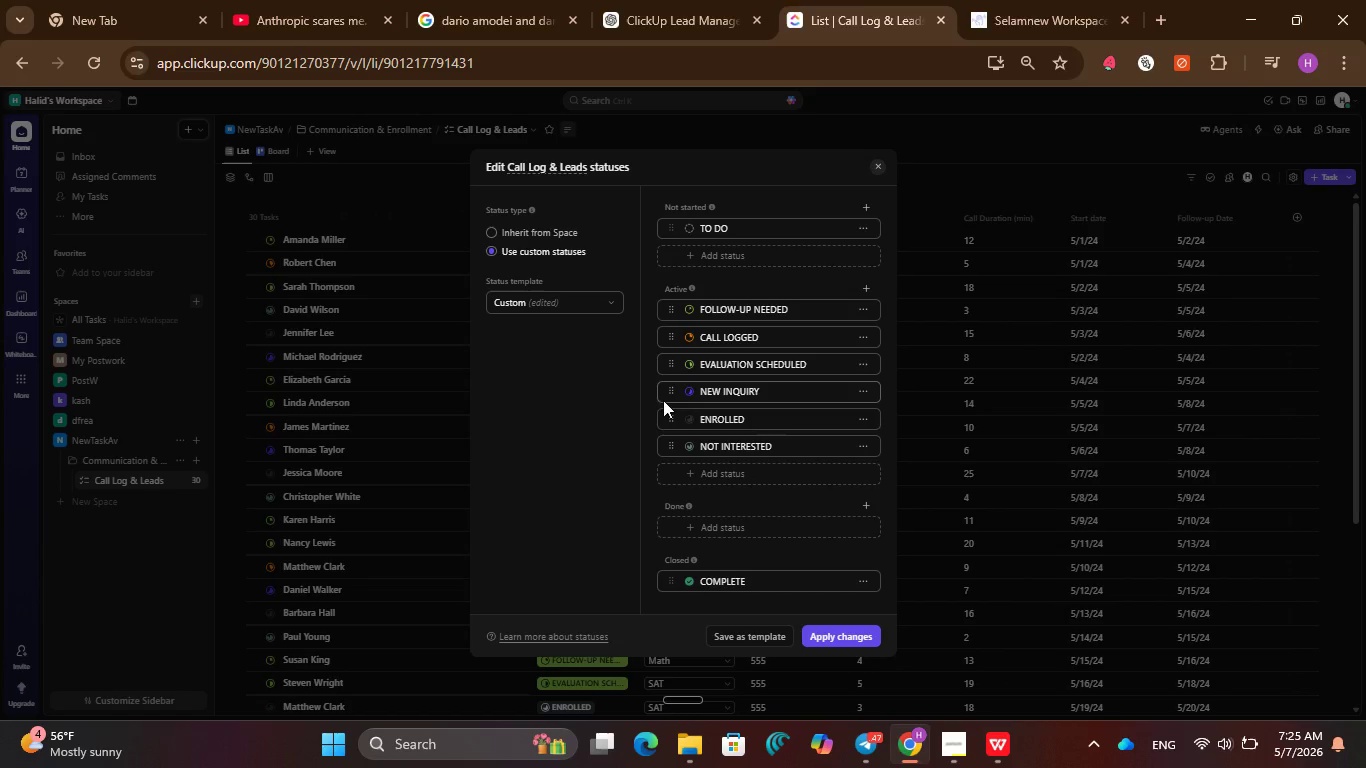 
left_click([720, 395])
 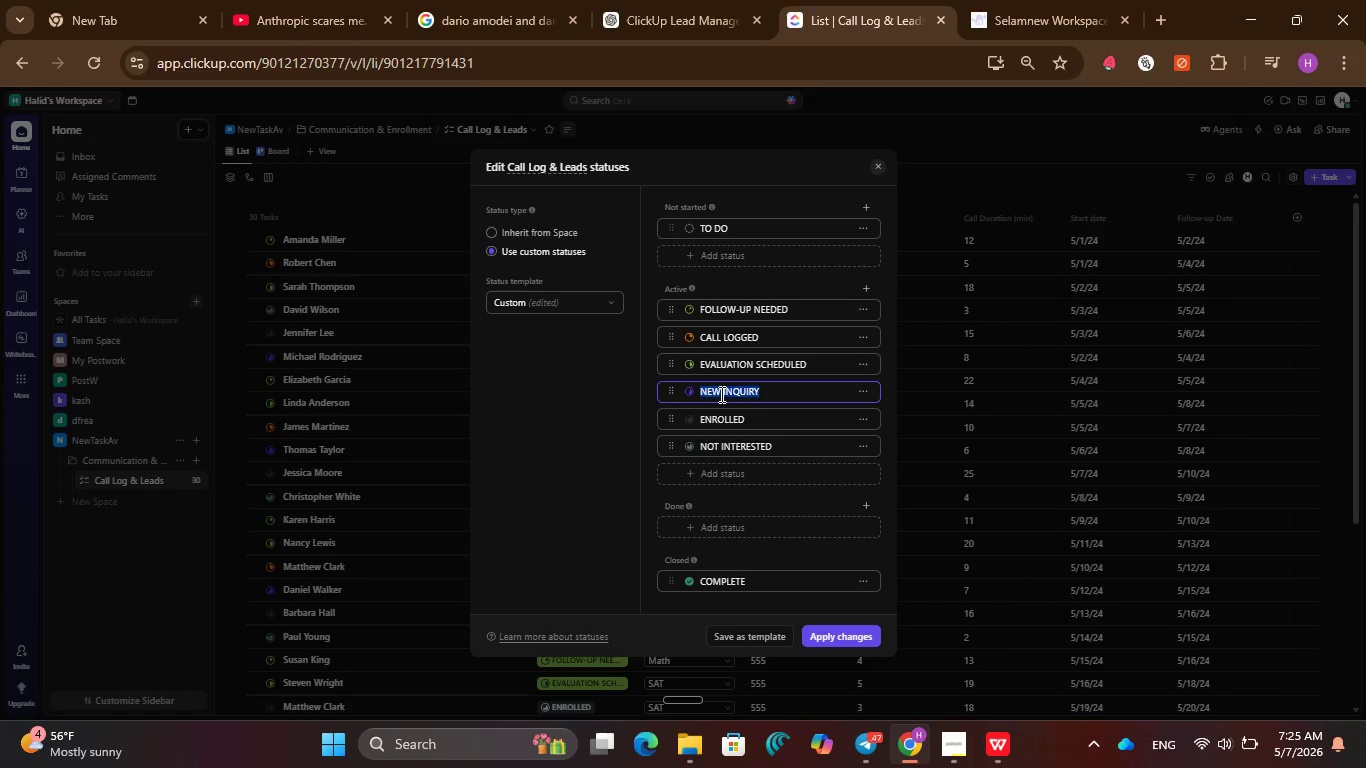 
triple_click([720, 394])
 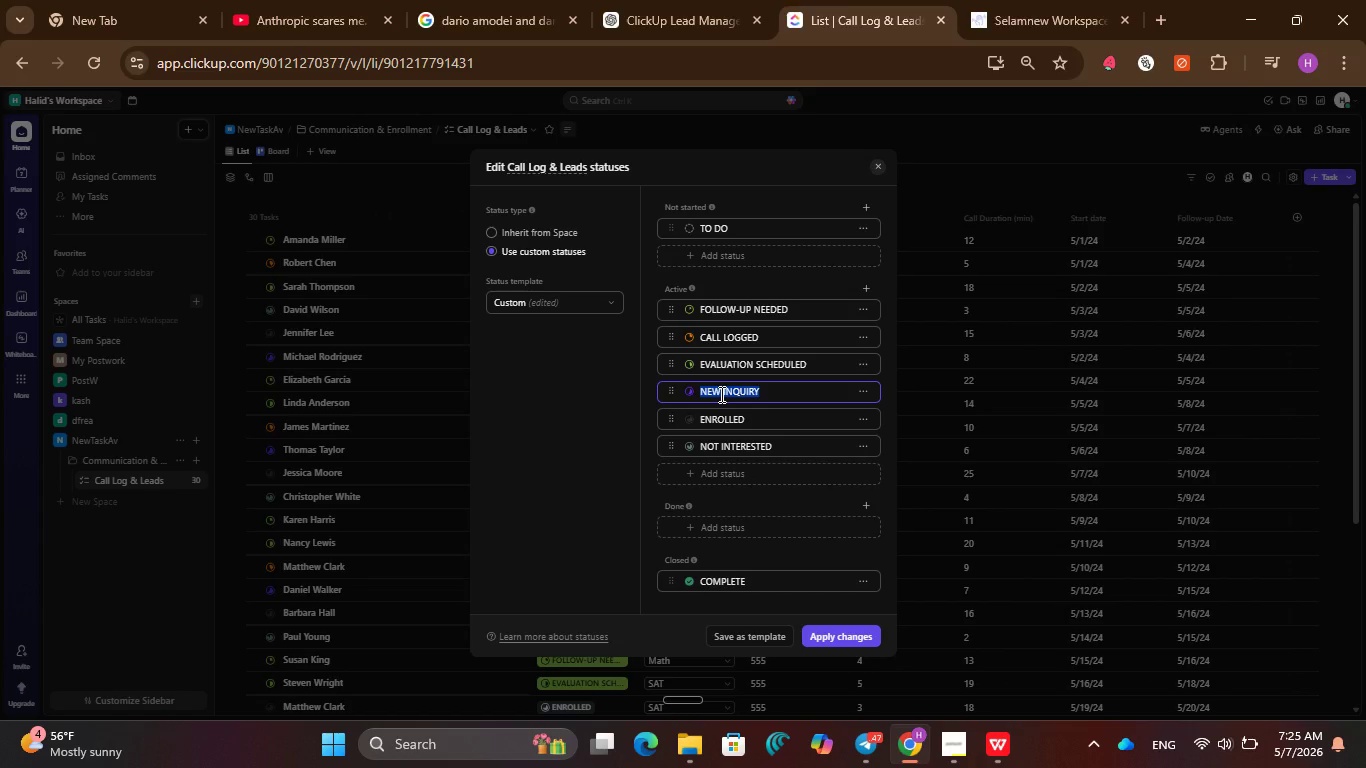 
triple_click([720, 394])
 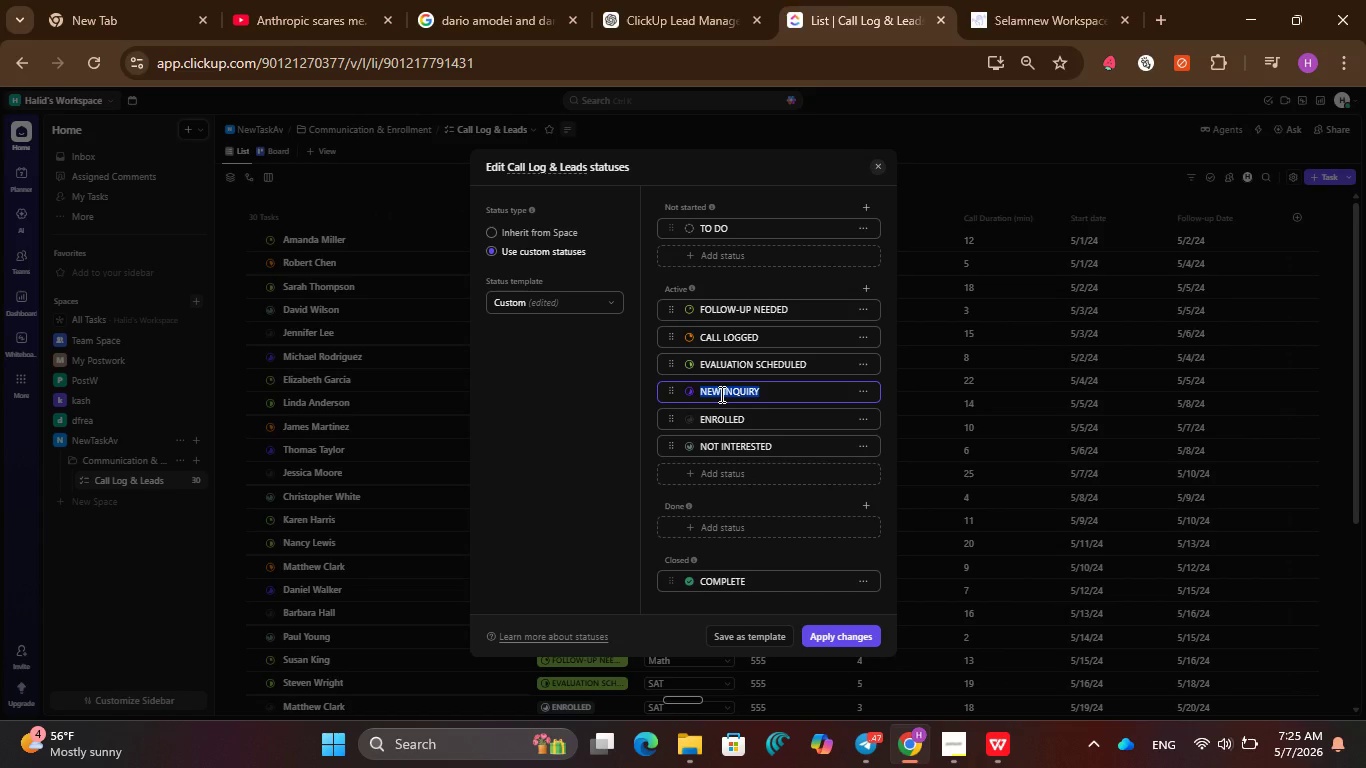 
key(Control+C)
 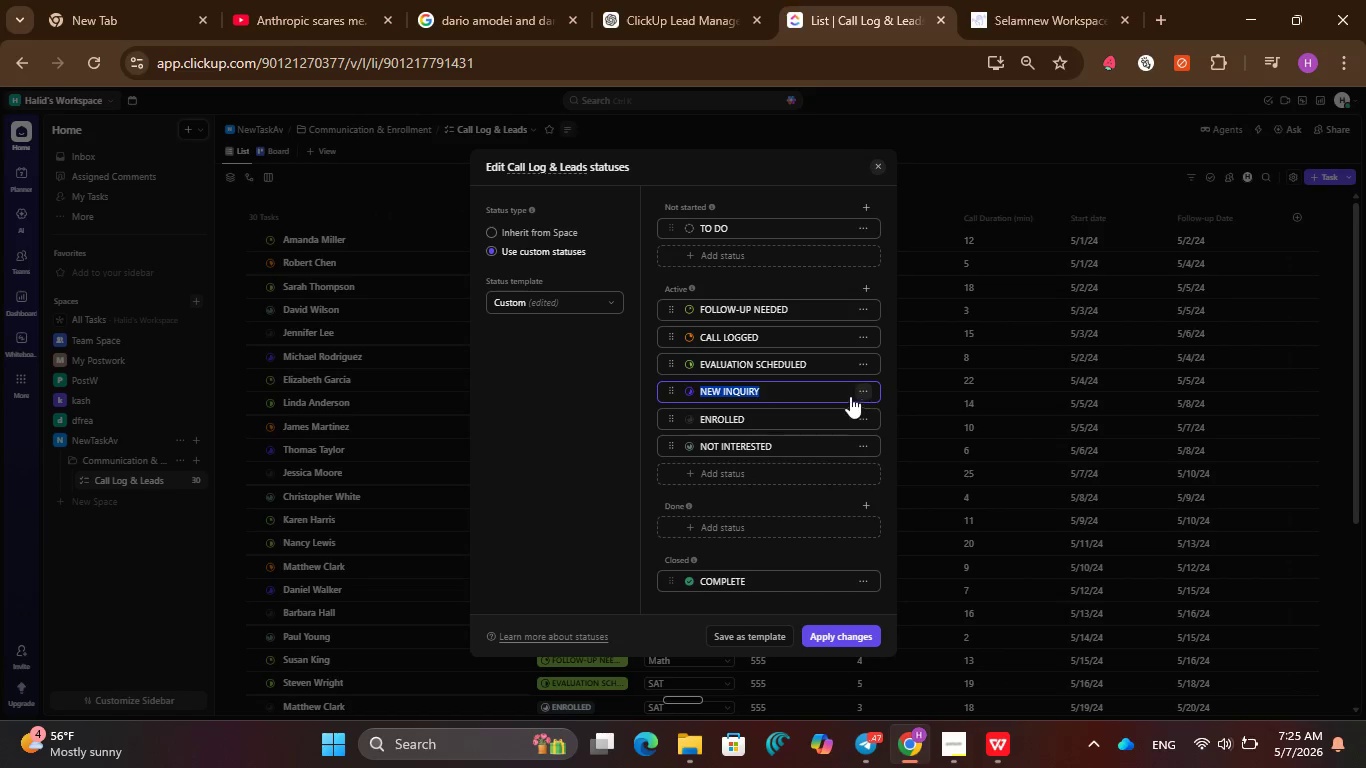 
left_click([840, 396])
 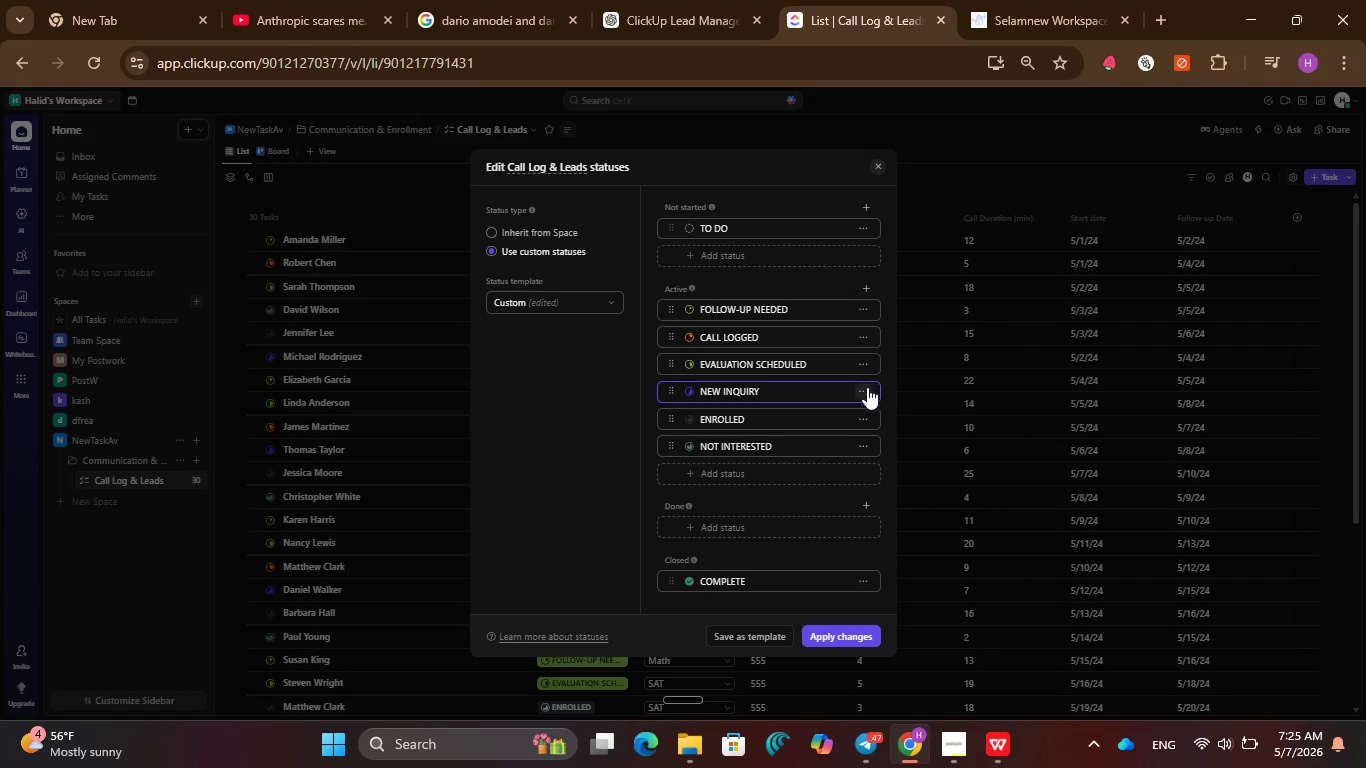 
left_click([864, 392])
 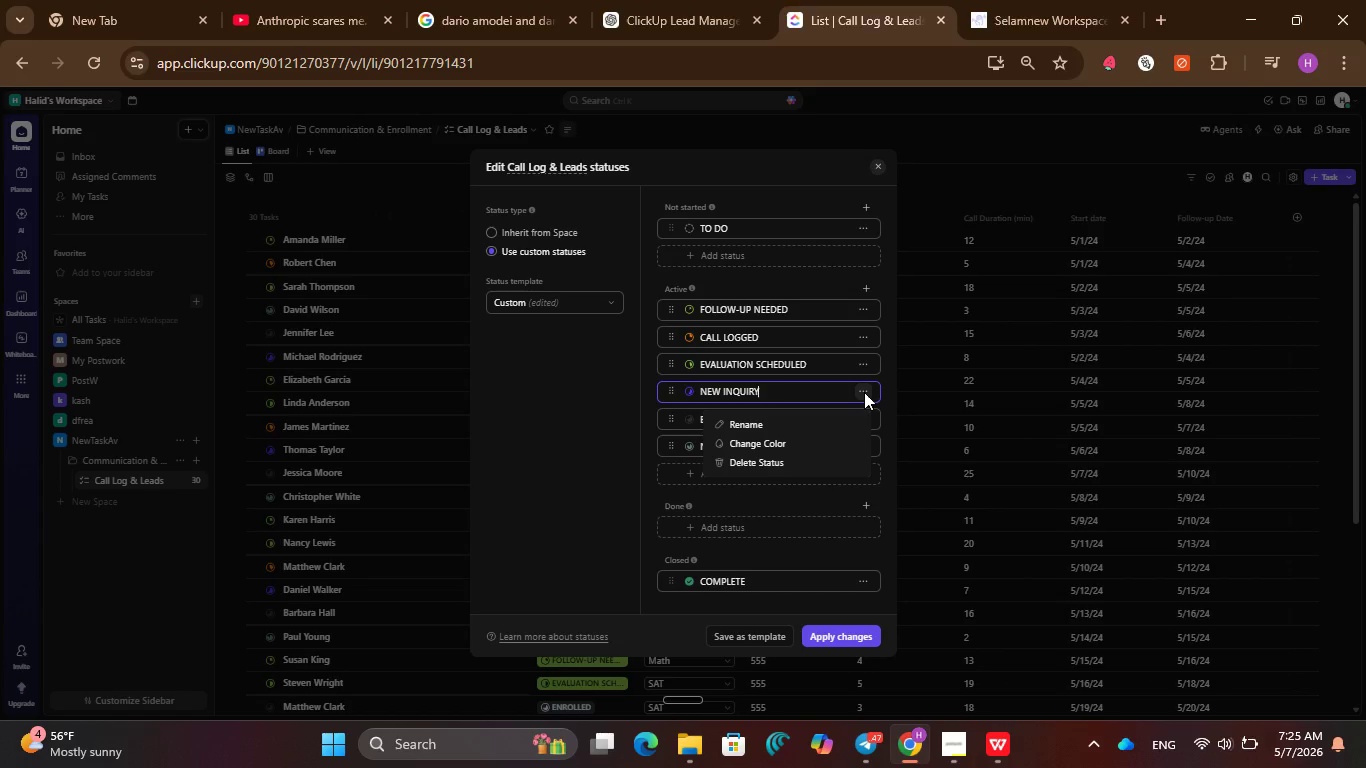 
left_click([864, 392])
 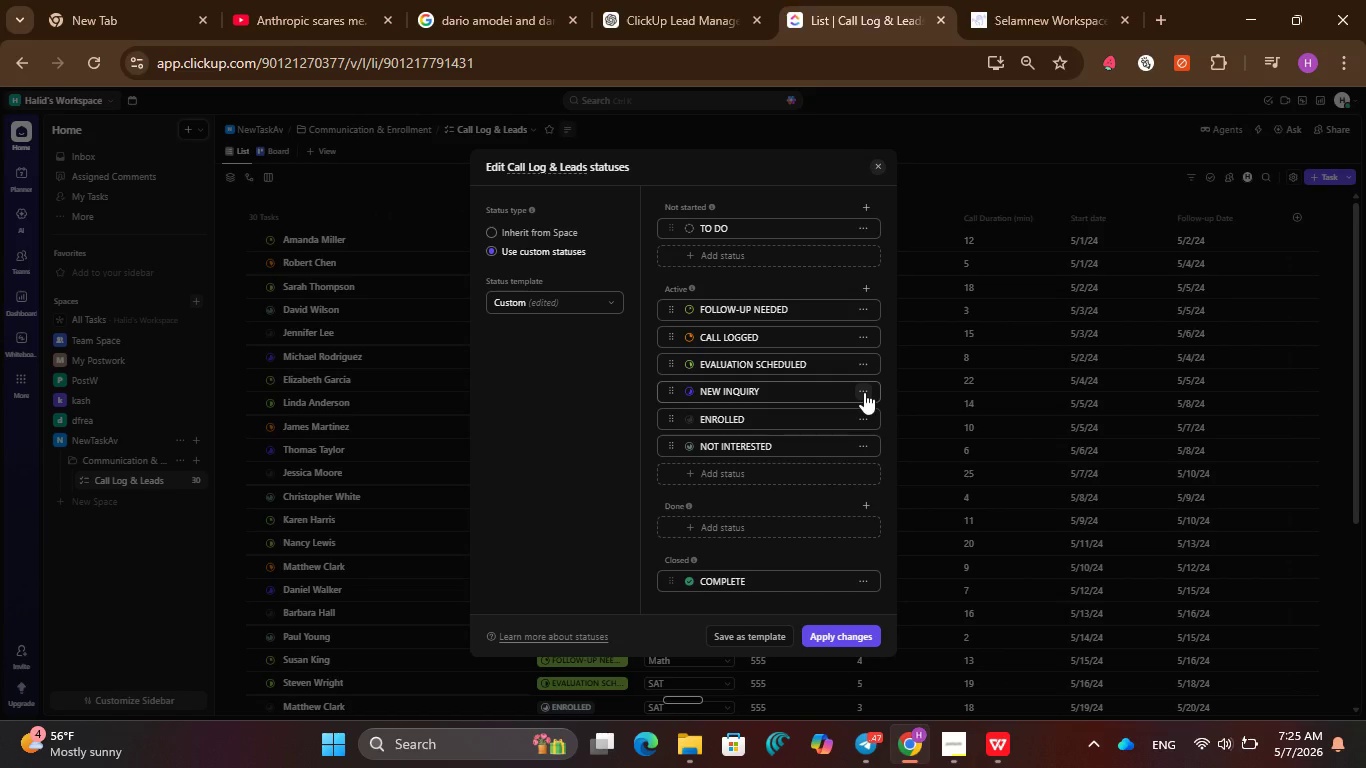 
left_click([864, 392])
 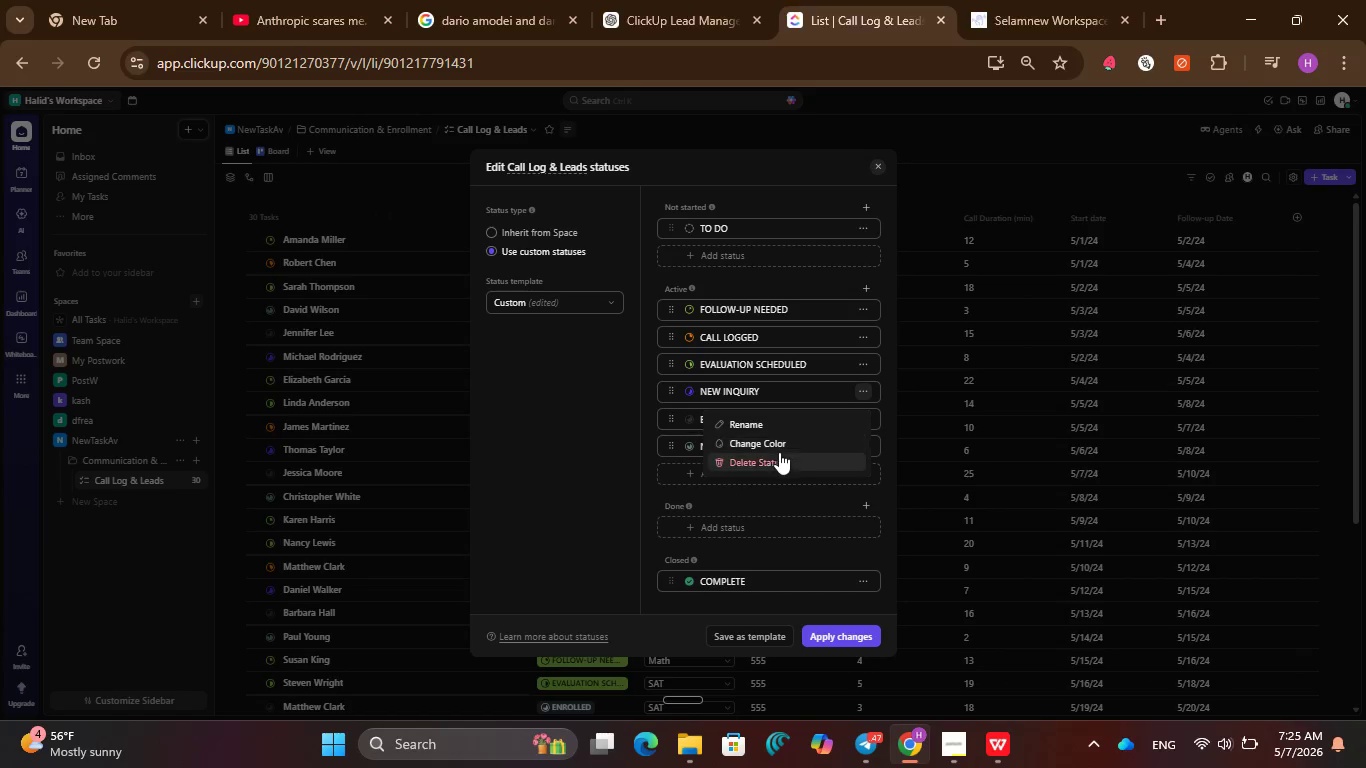 
left_click([779, 460])
 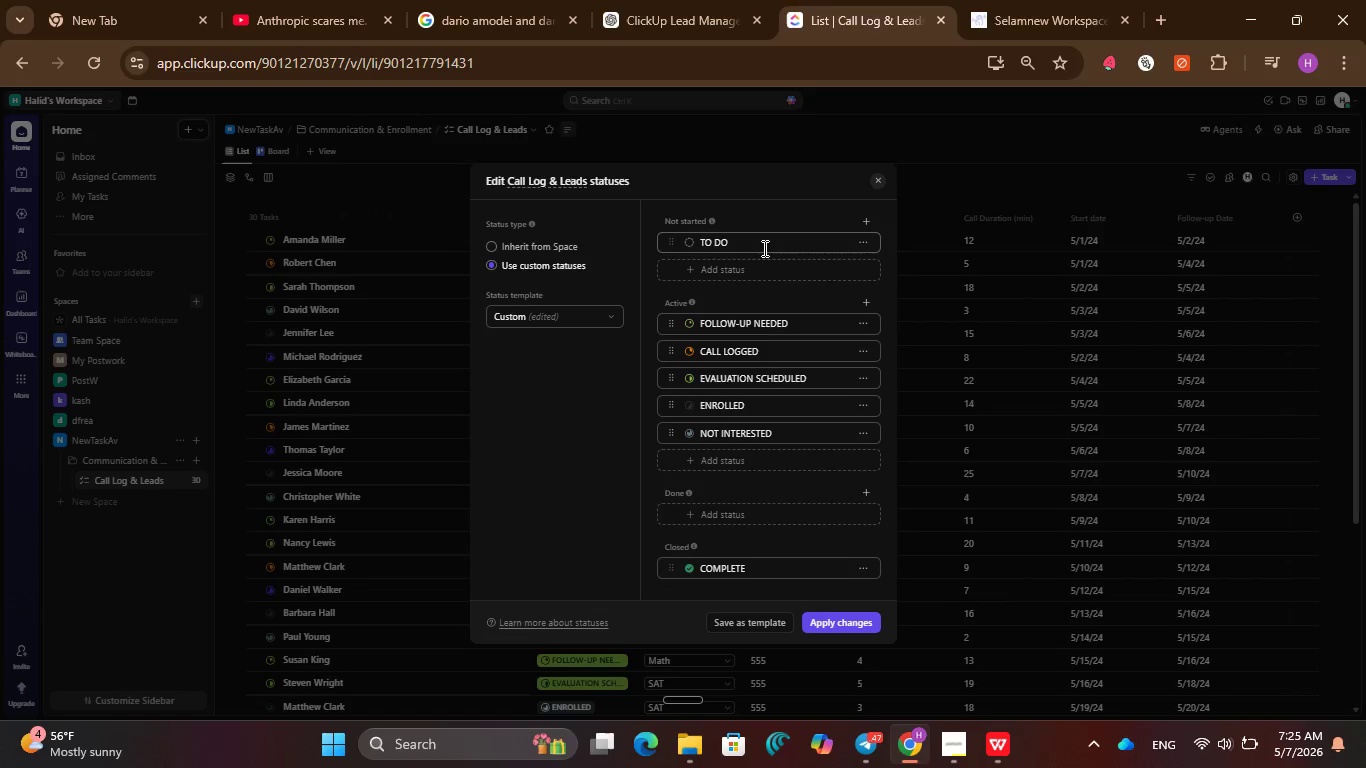 
double_click([763, 248])
 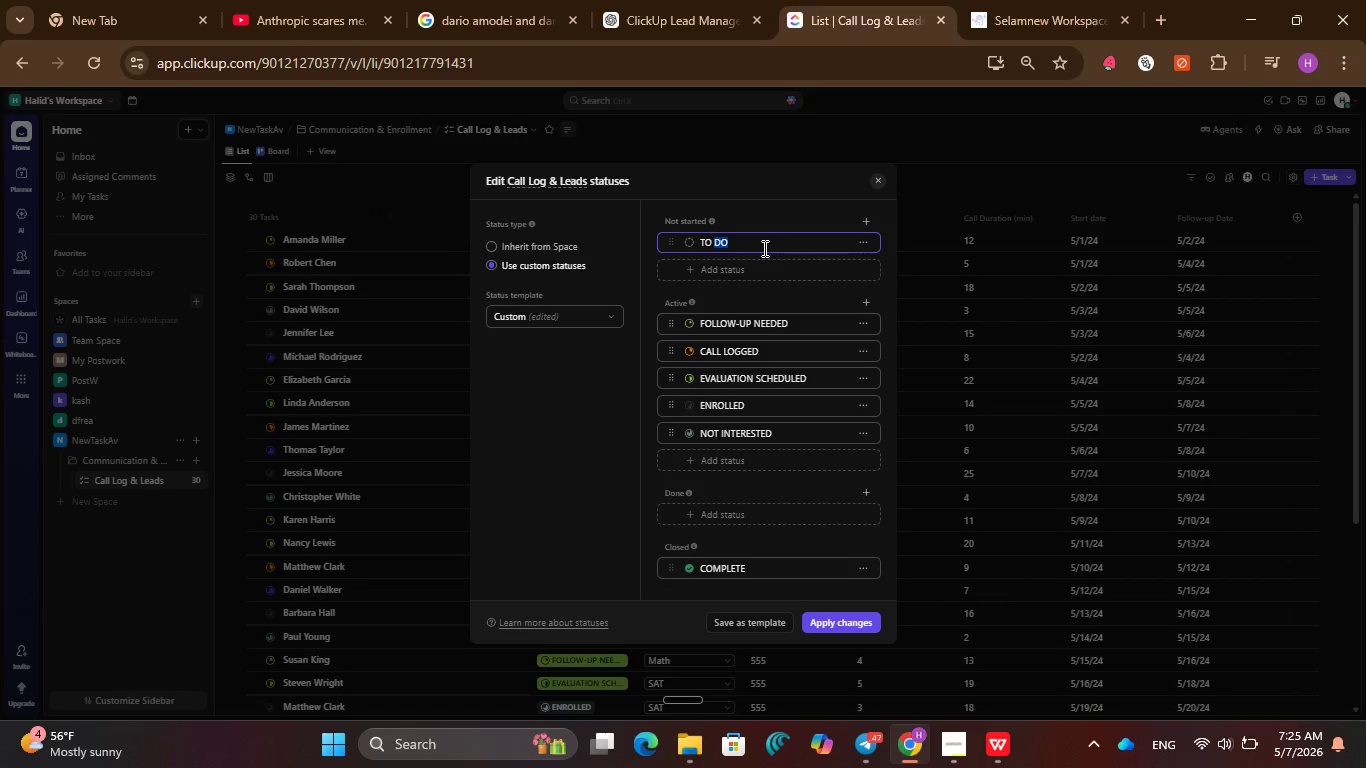 
left_click([763, 248])
 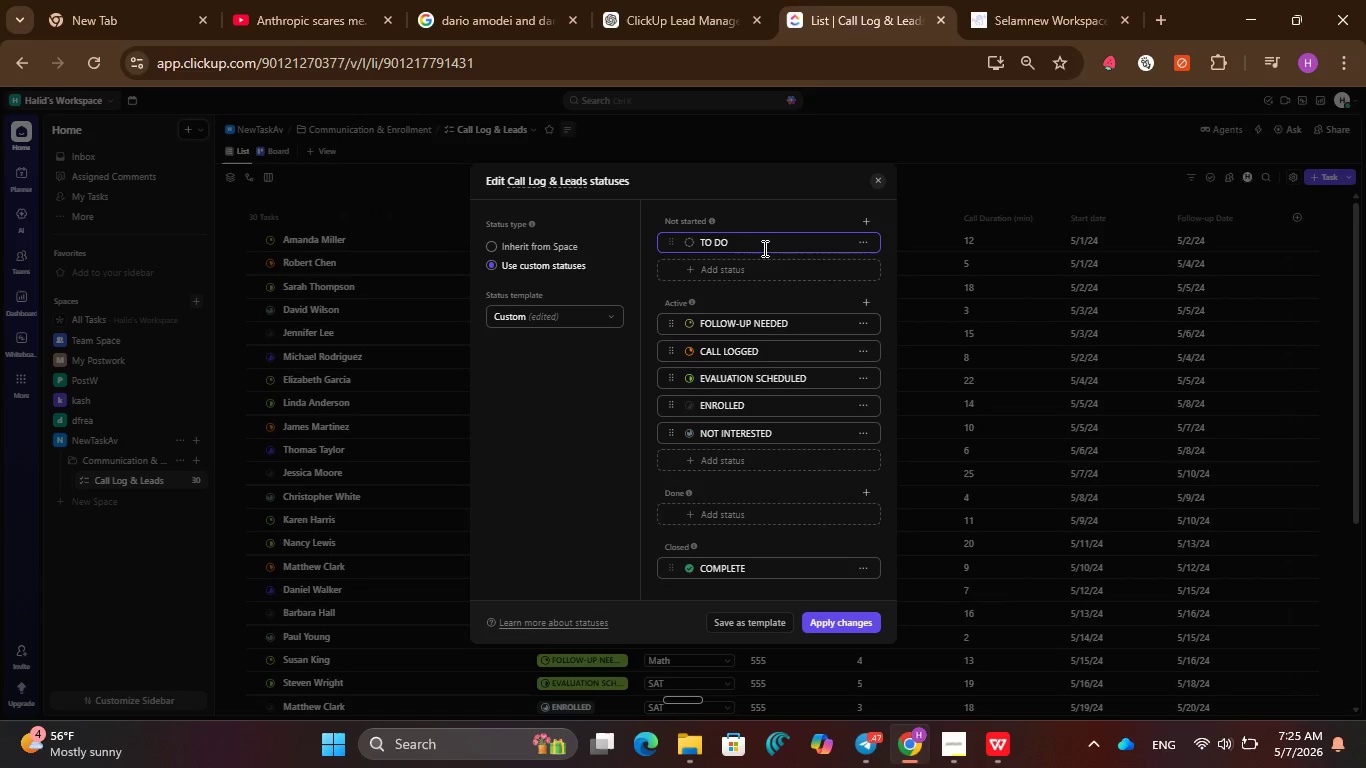 
key(Backspace)
 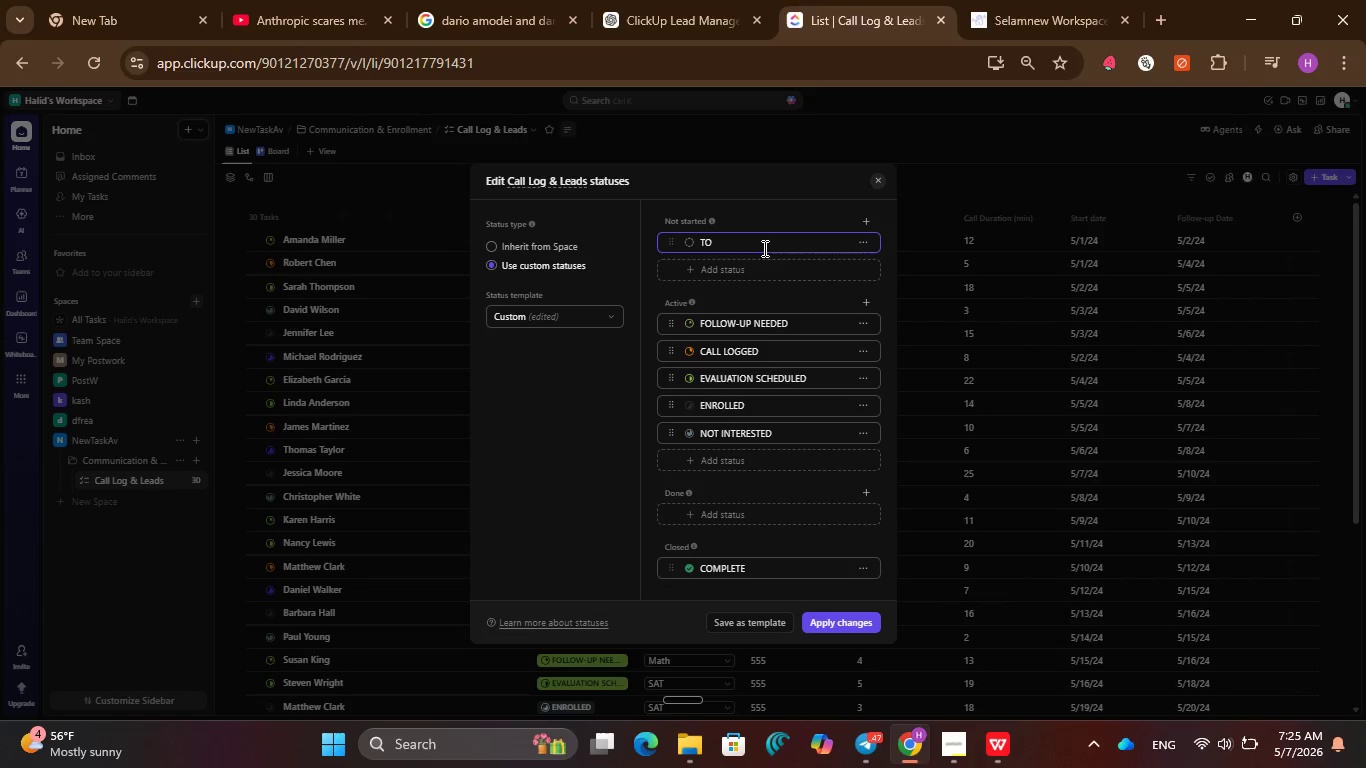 
key(Backspace)
 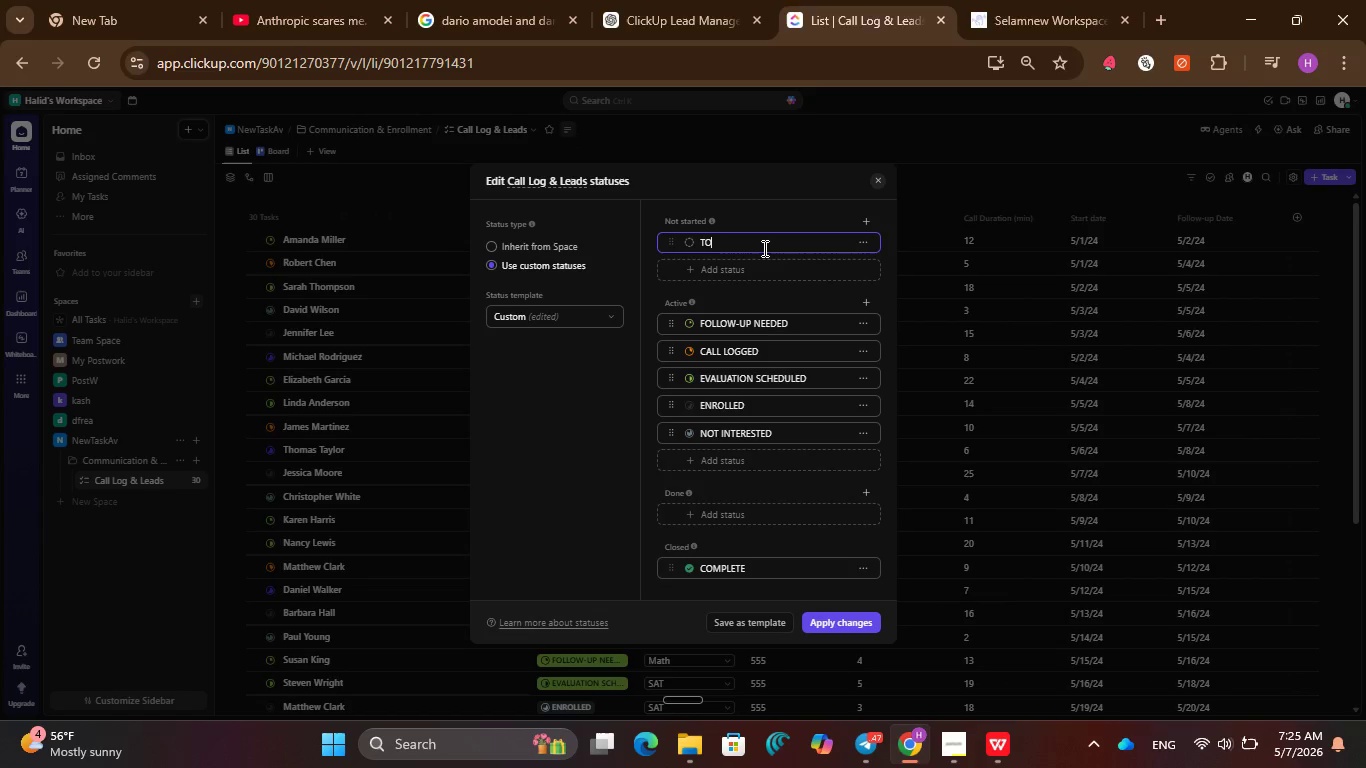 
key(Backspace)
 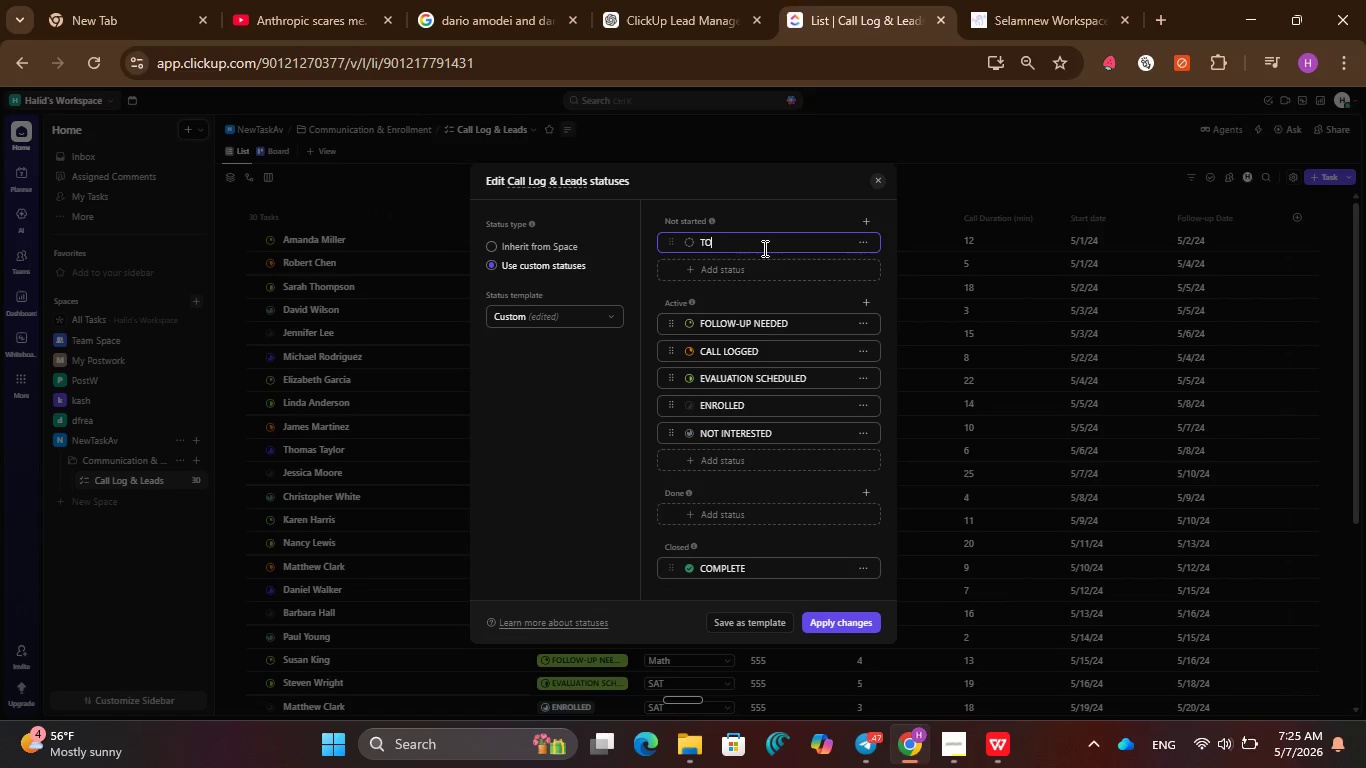 
key(Backspace)
 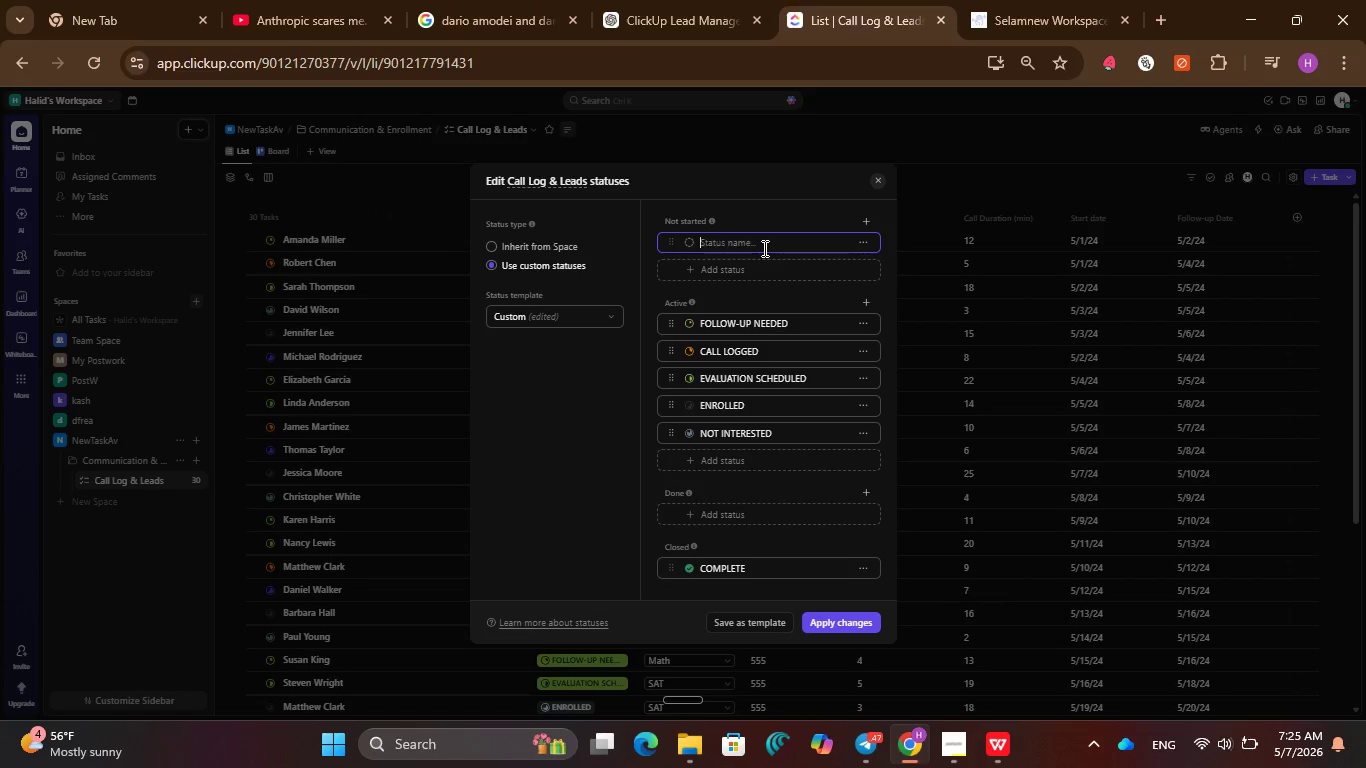 
key(Backspace)
 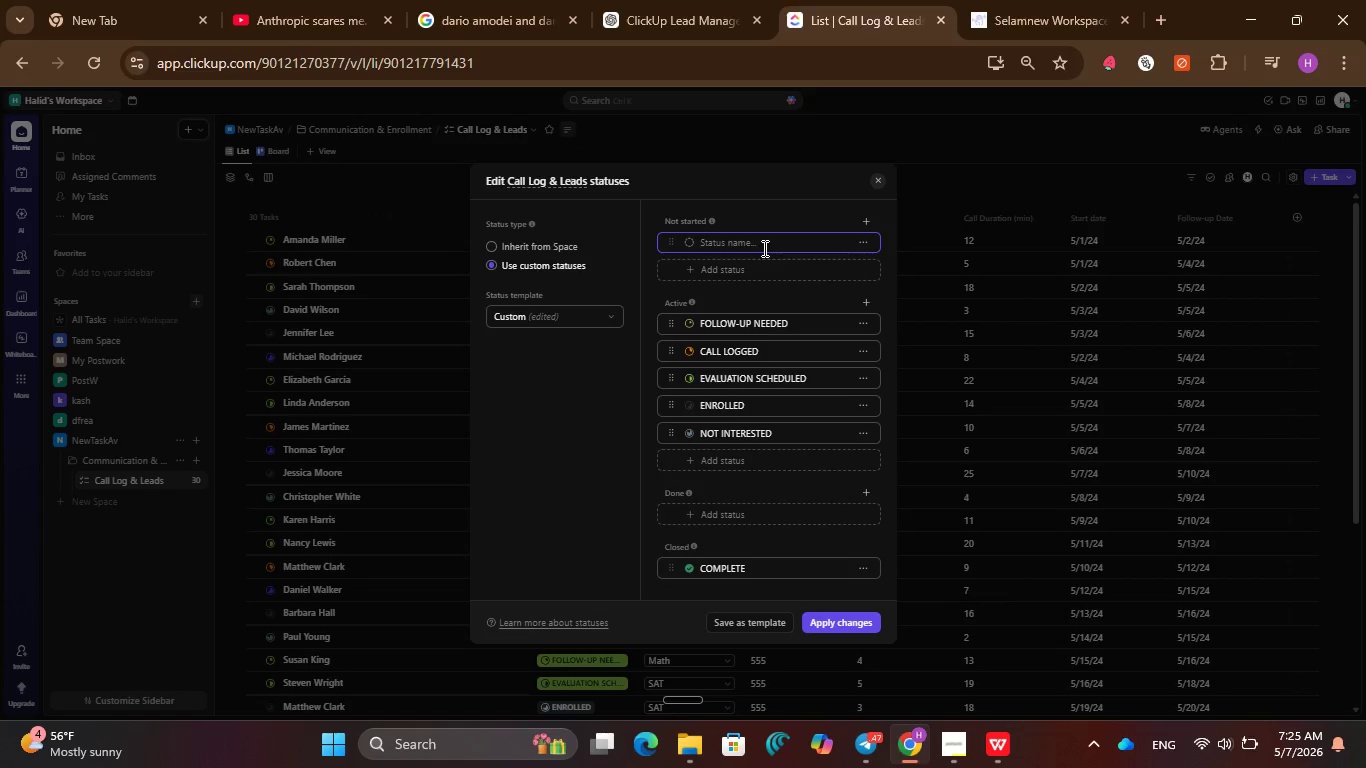 
key(Backspace)
 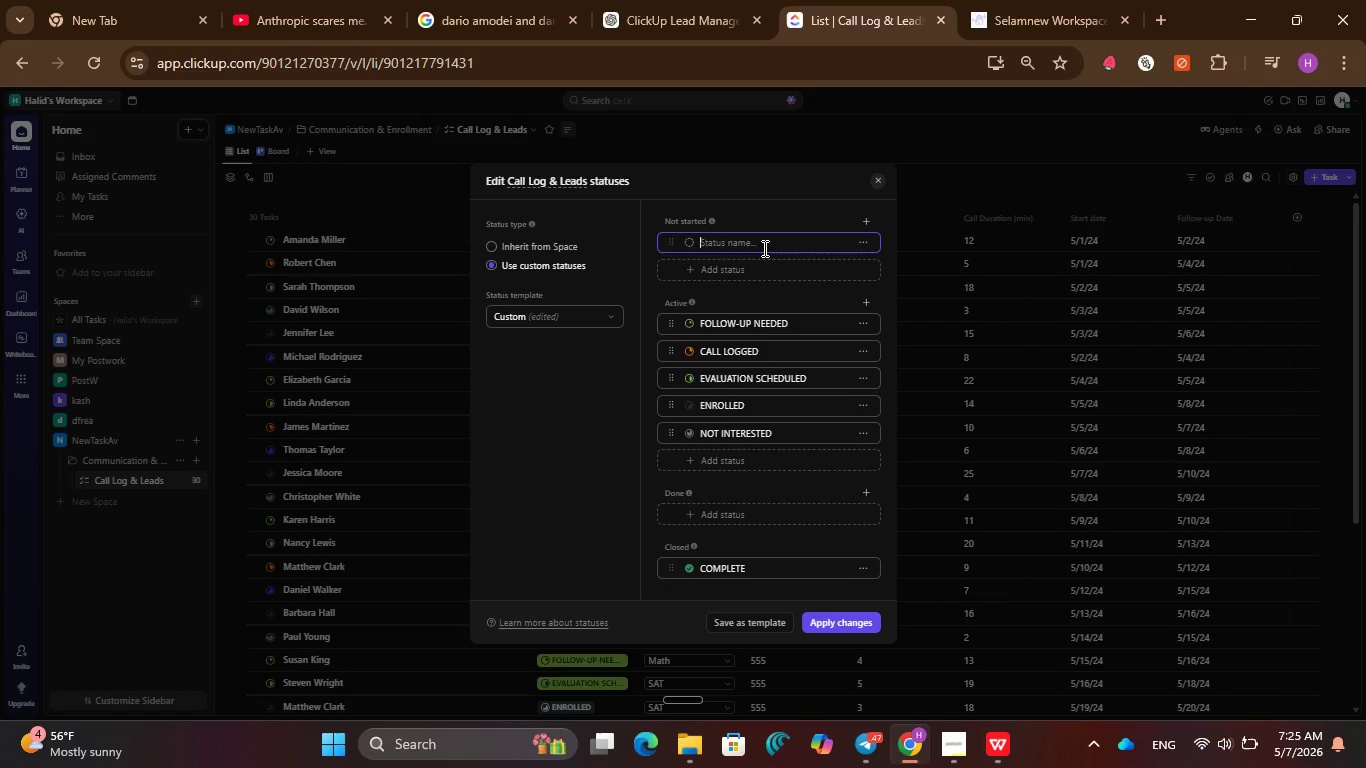 
key(Control+V)
 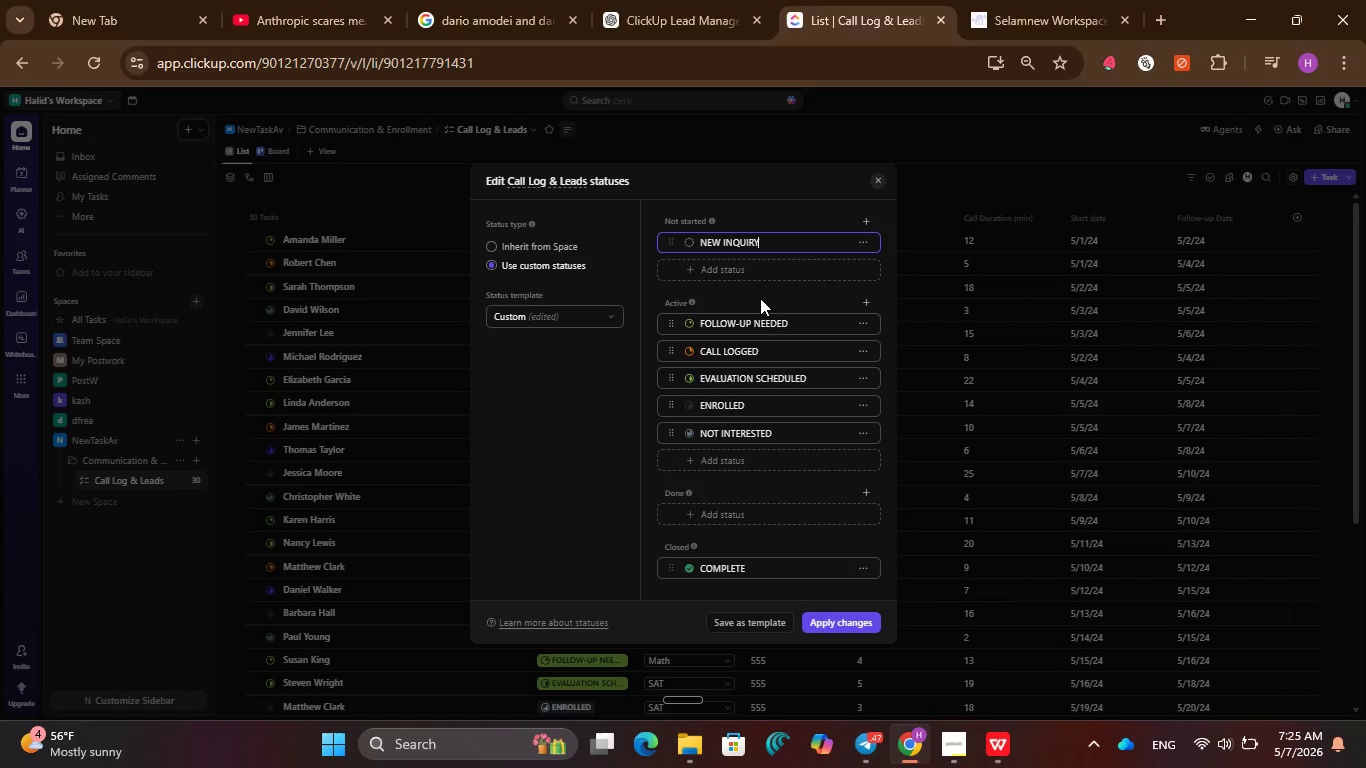 
left_click([760, 294])
 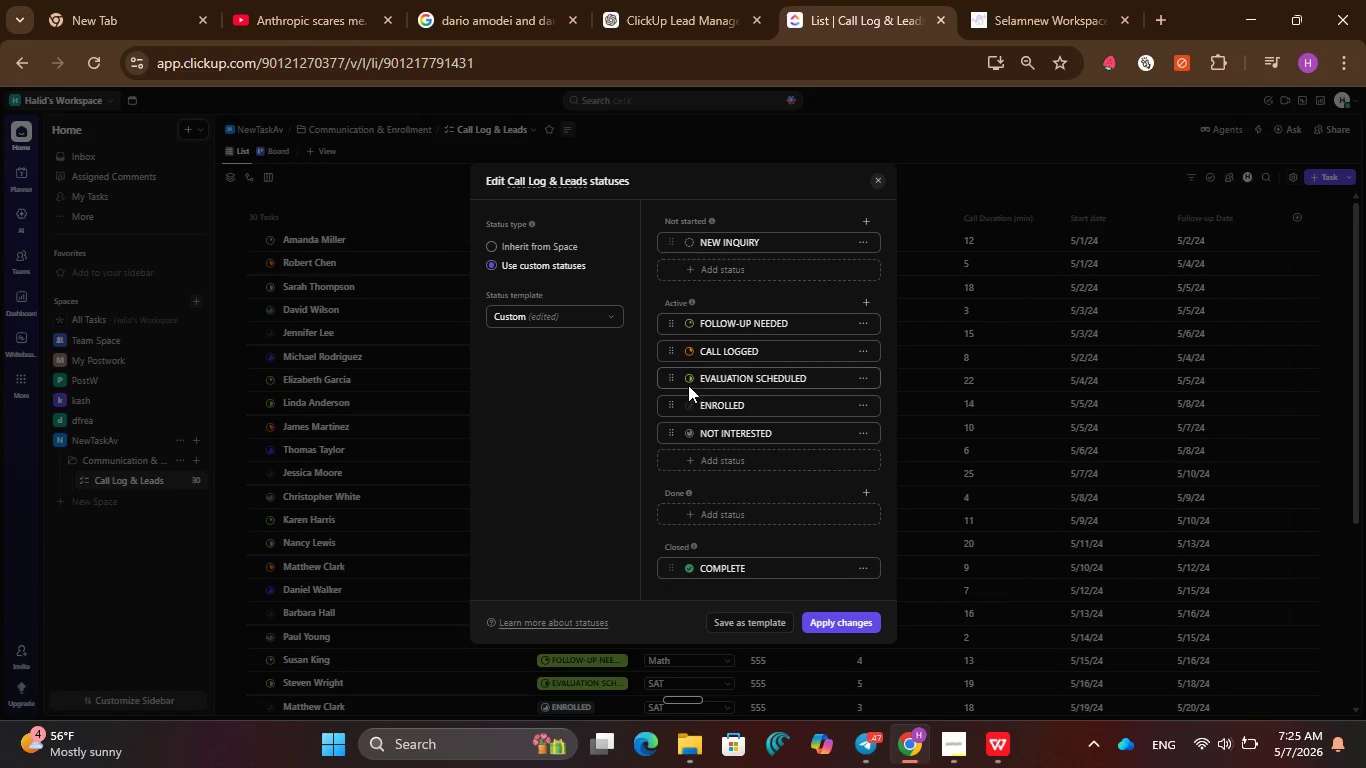 
wait(5.41)
 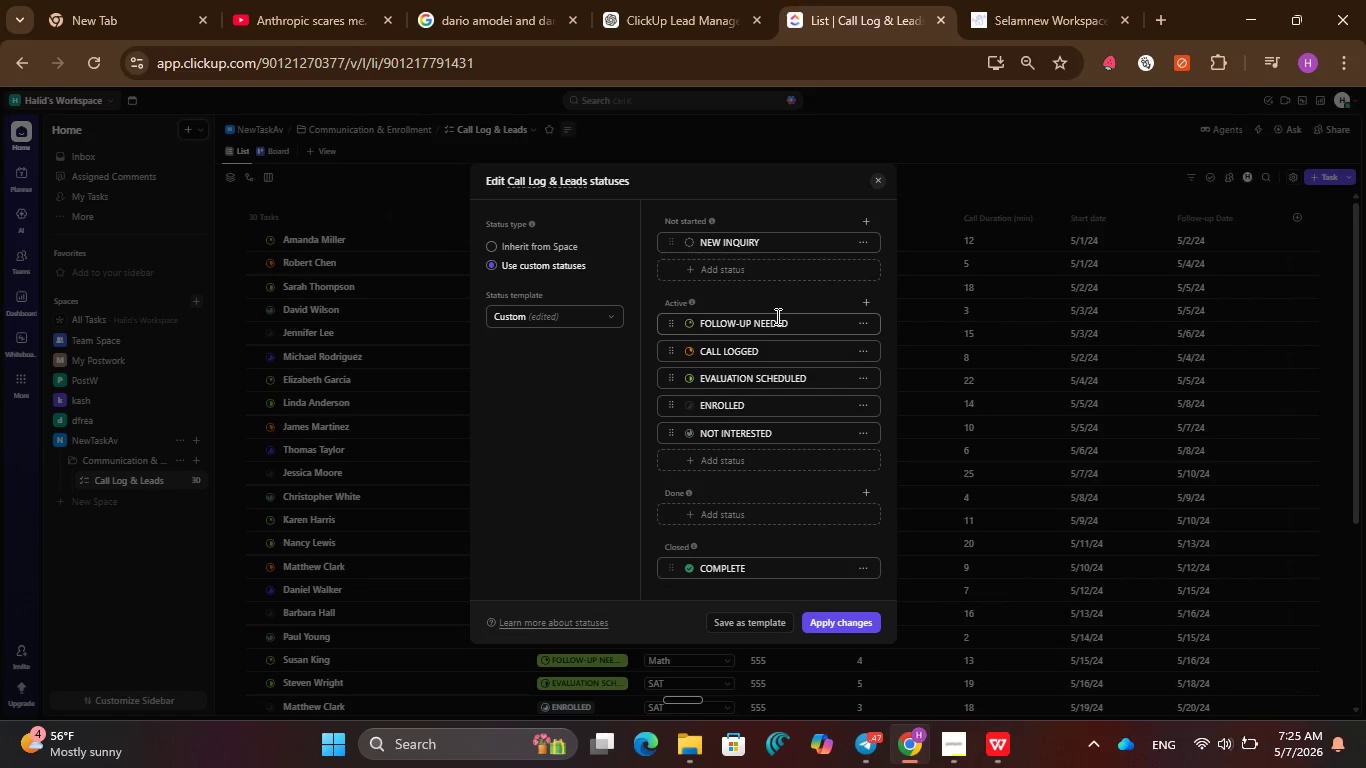 
left_click_drag(start_coordinate=[666, 353], to_coordinate=[671, 517])
 